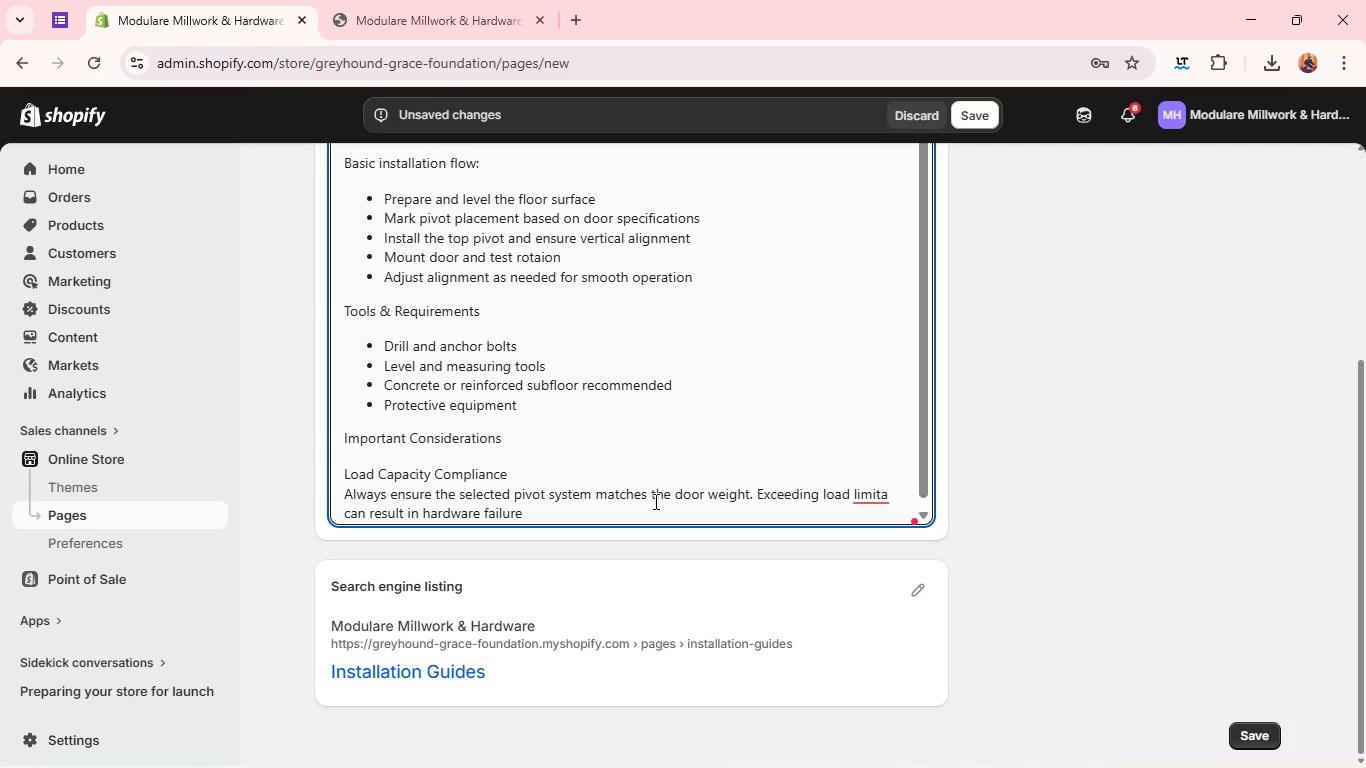 
wait(7.66)
 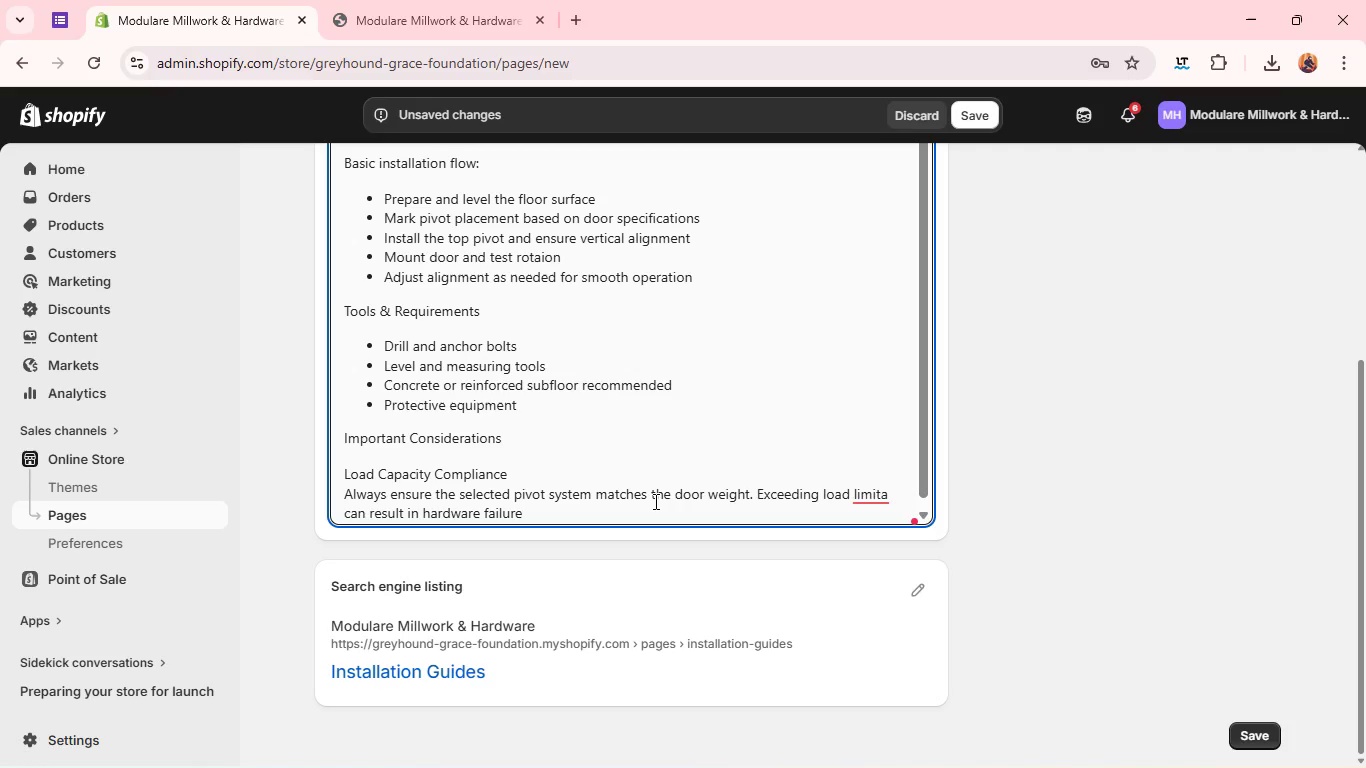 
left_click([896, 491])
 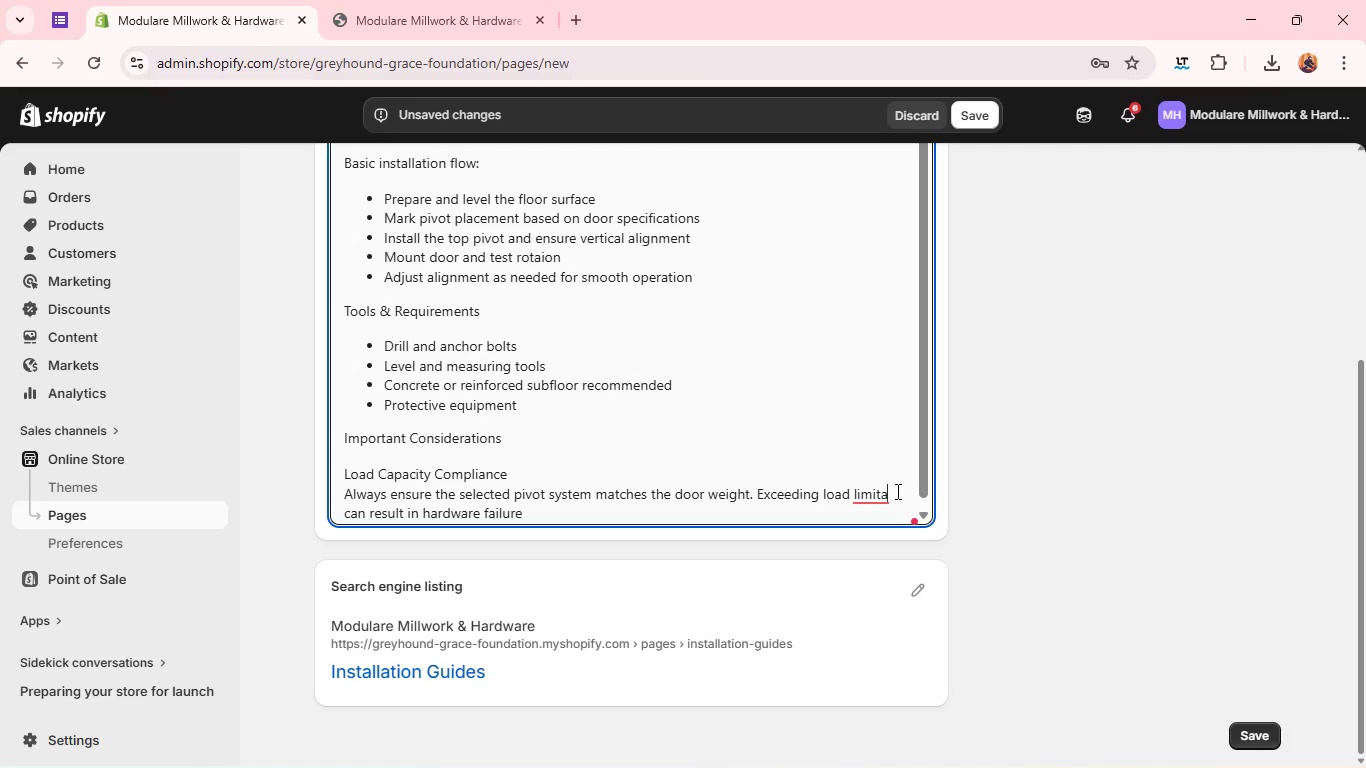 
key(Backspace)
 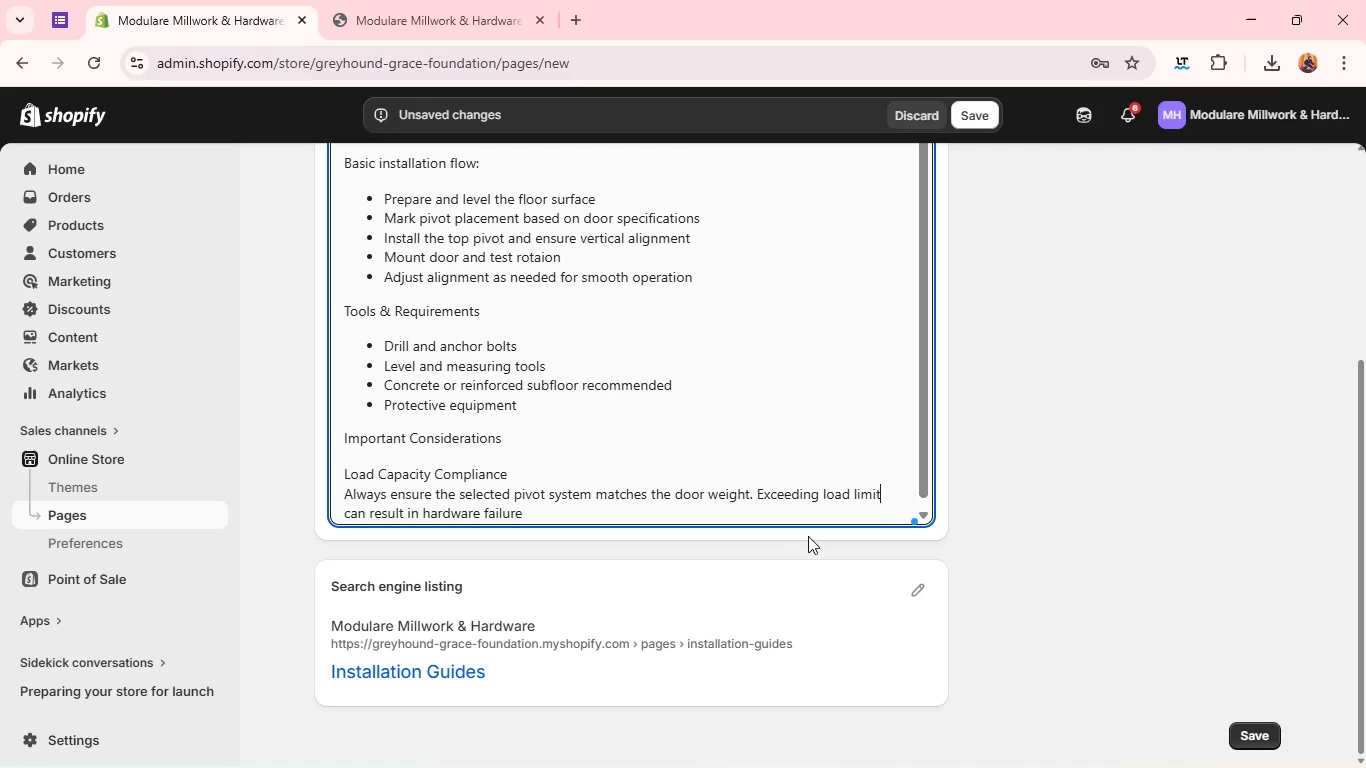 
key(S)
 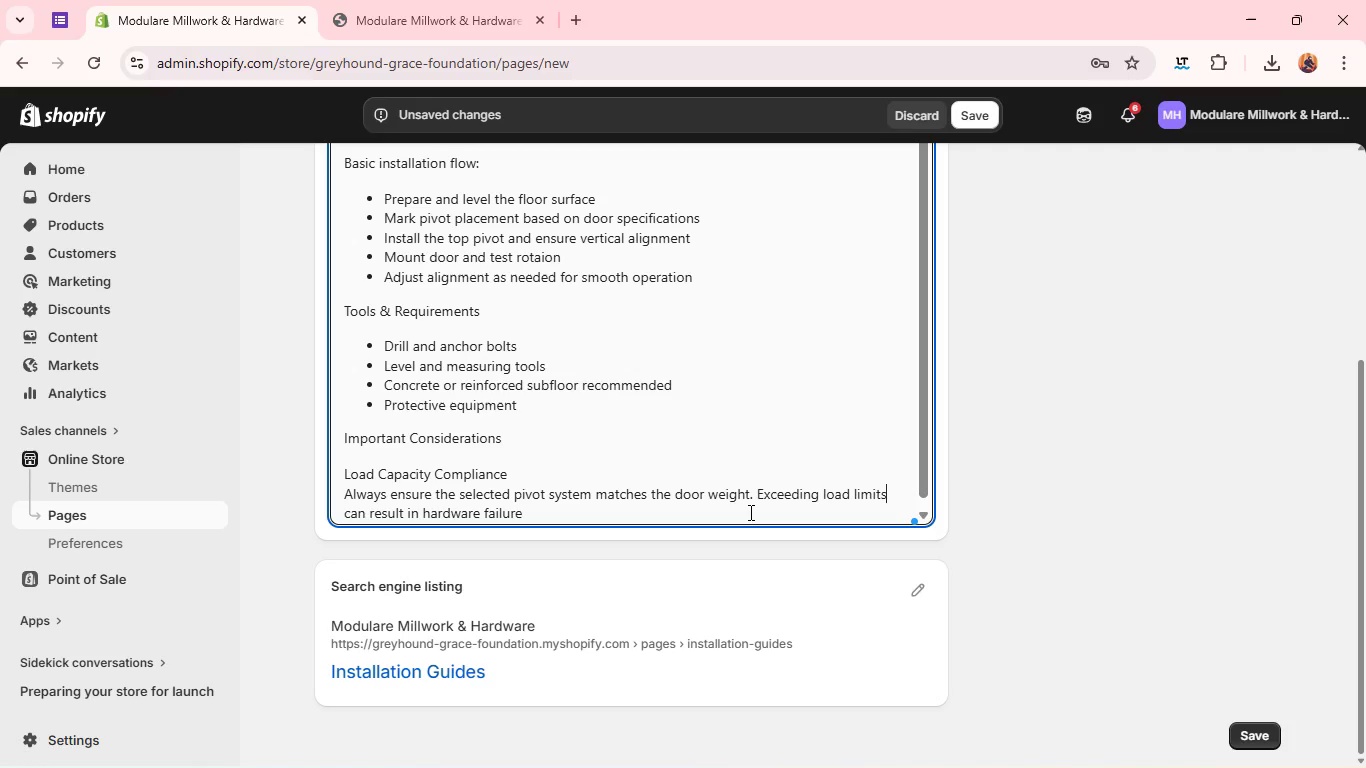 
left_click([749, 512])
 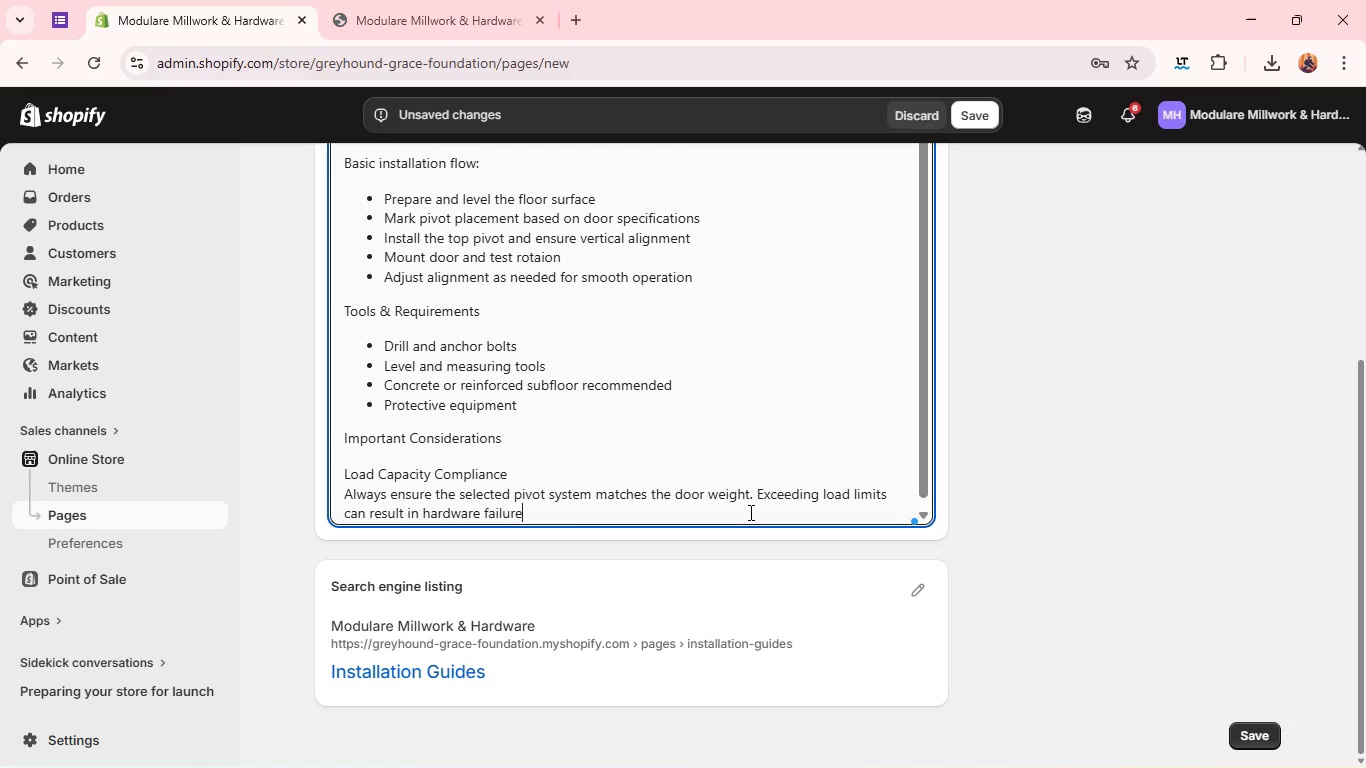 
key(Period)
 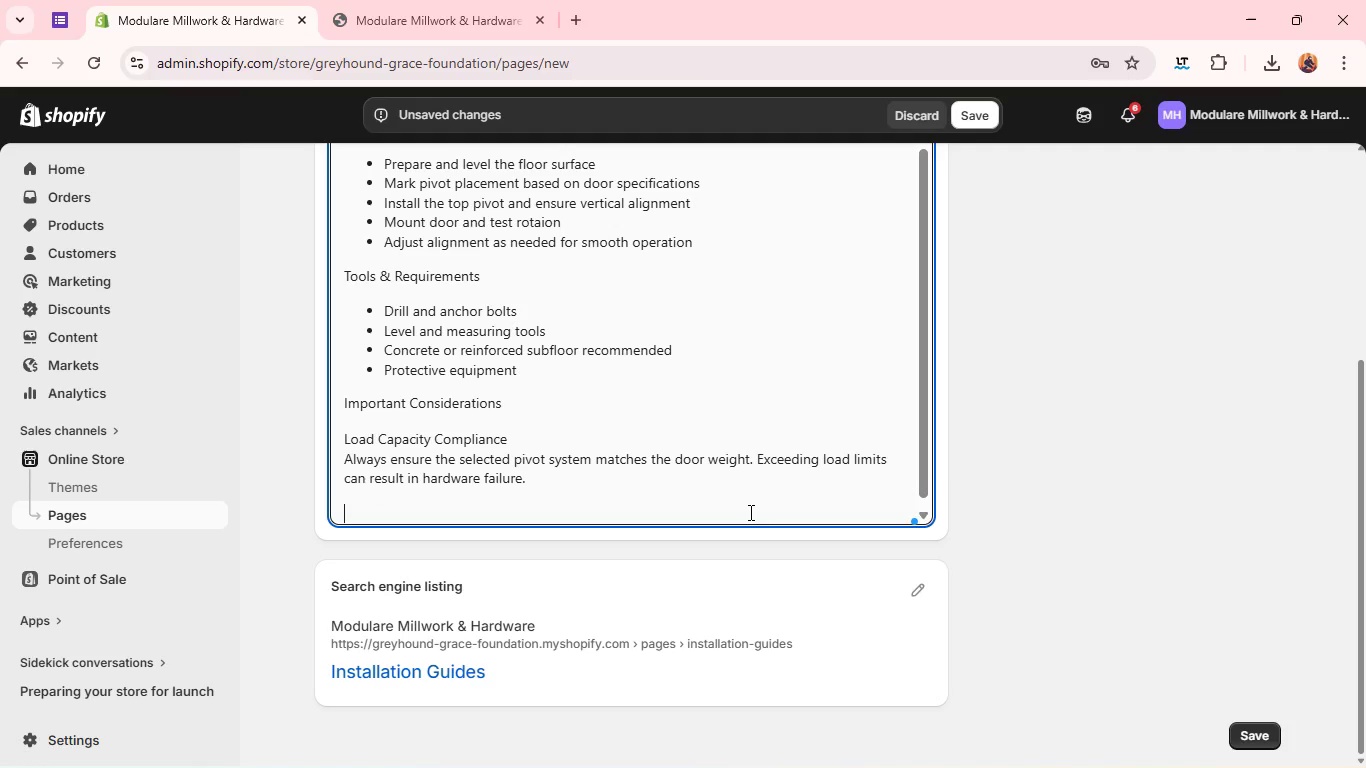 
key(Enter)
 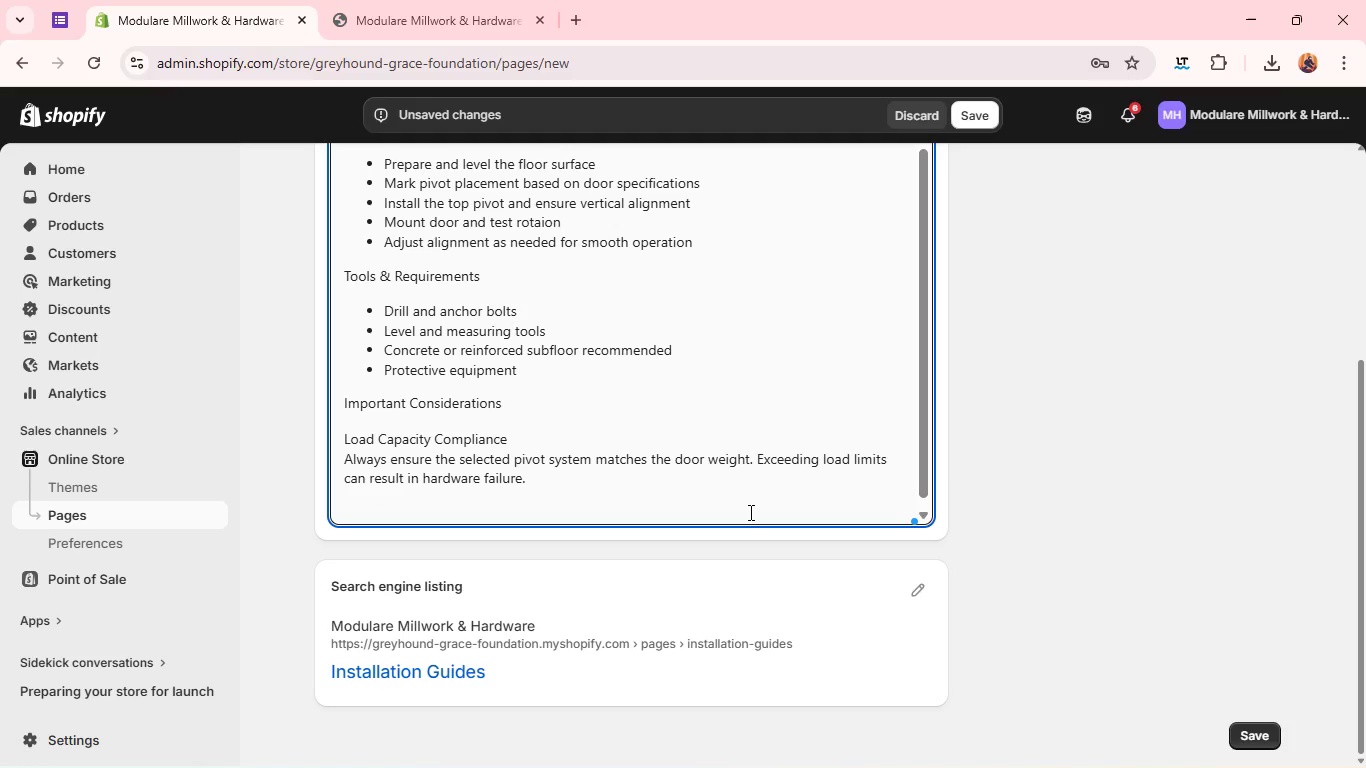 
type(Structural Support)
 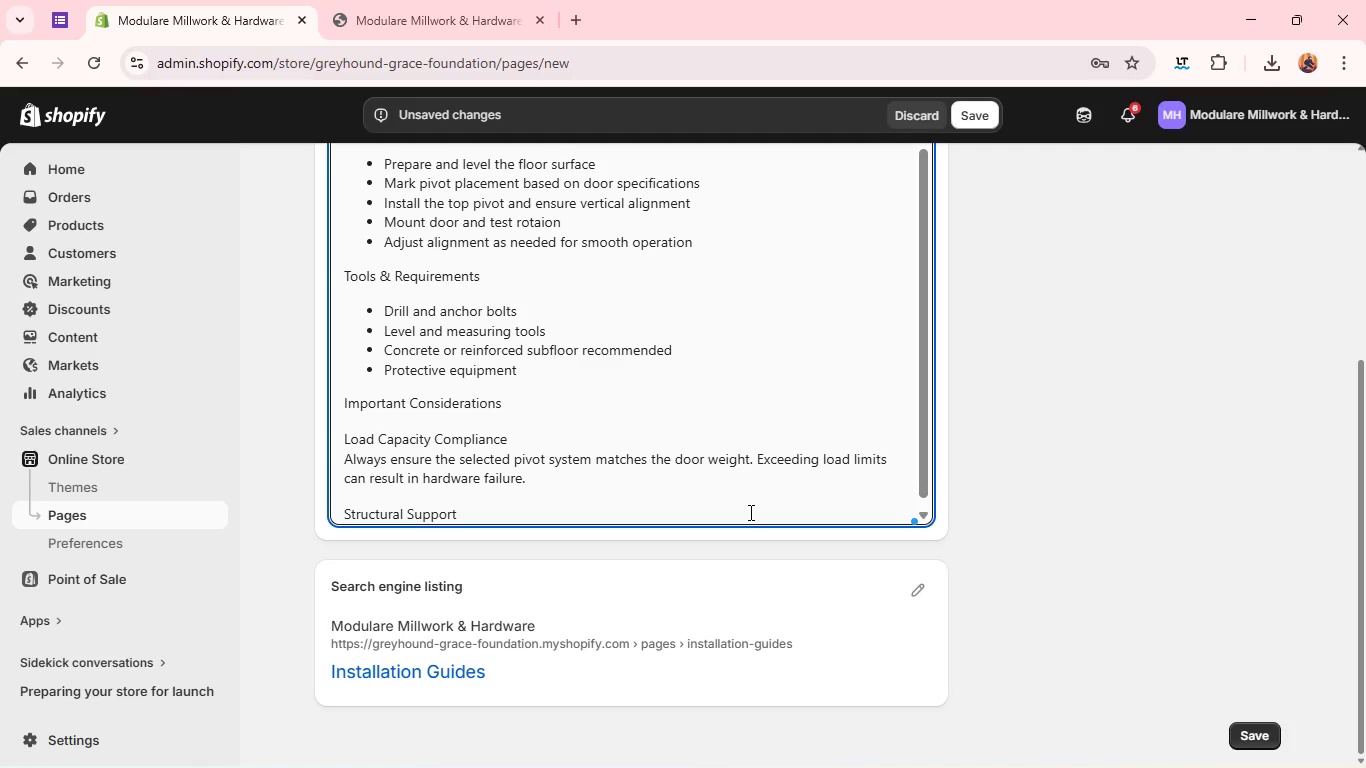 
key(Enter)
 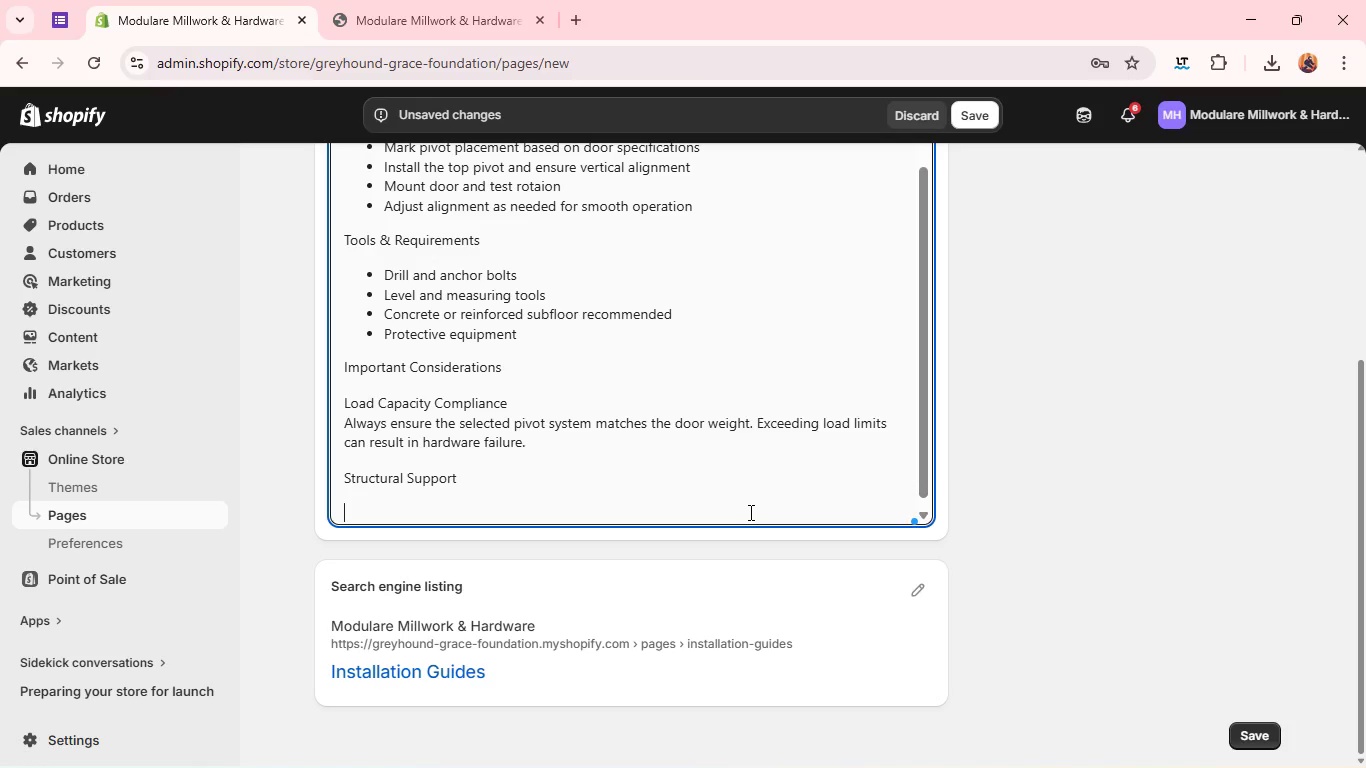 
key(Shift+ShiftLeft)
 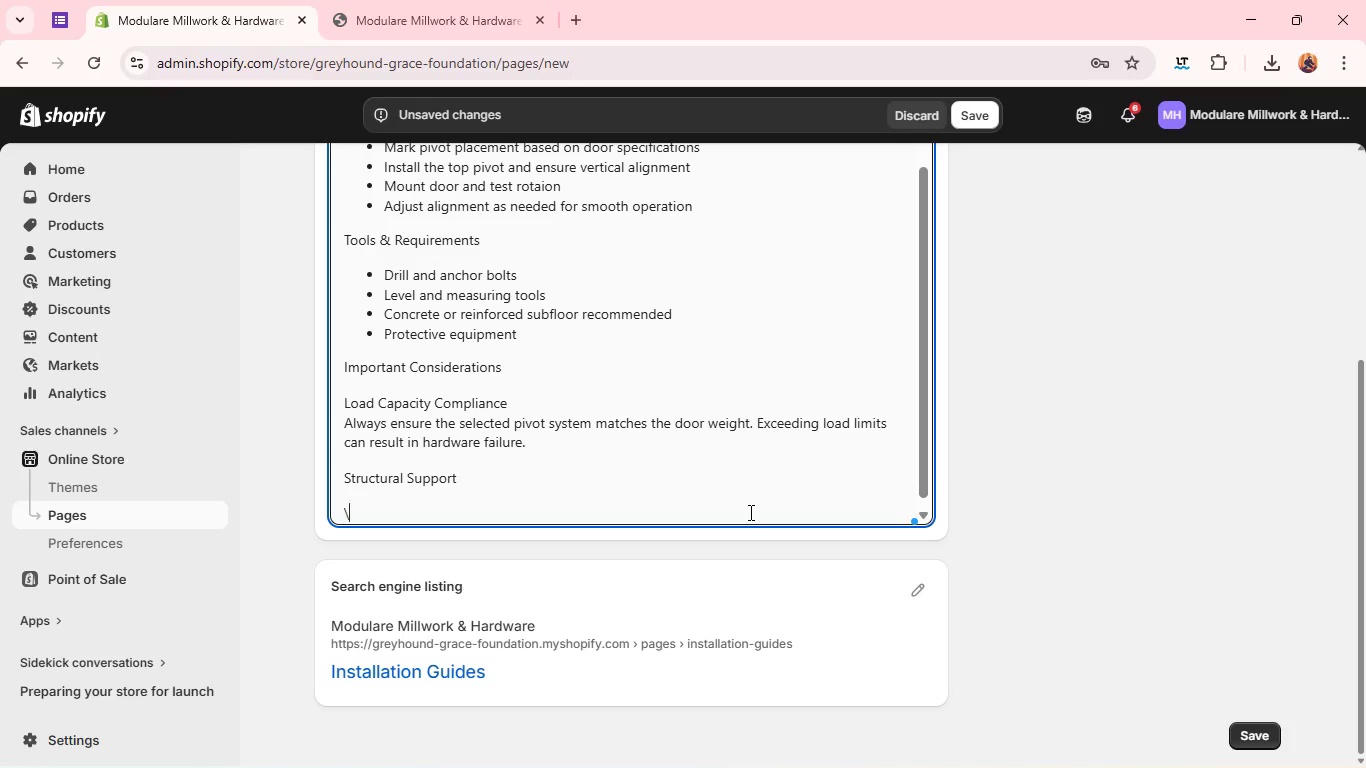 
key(Backslash)
 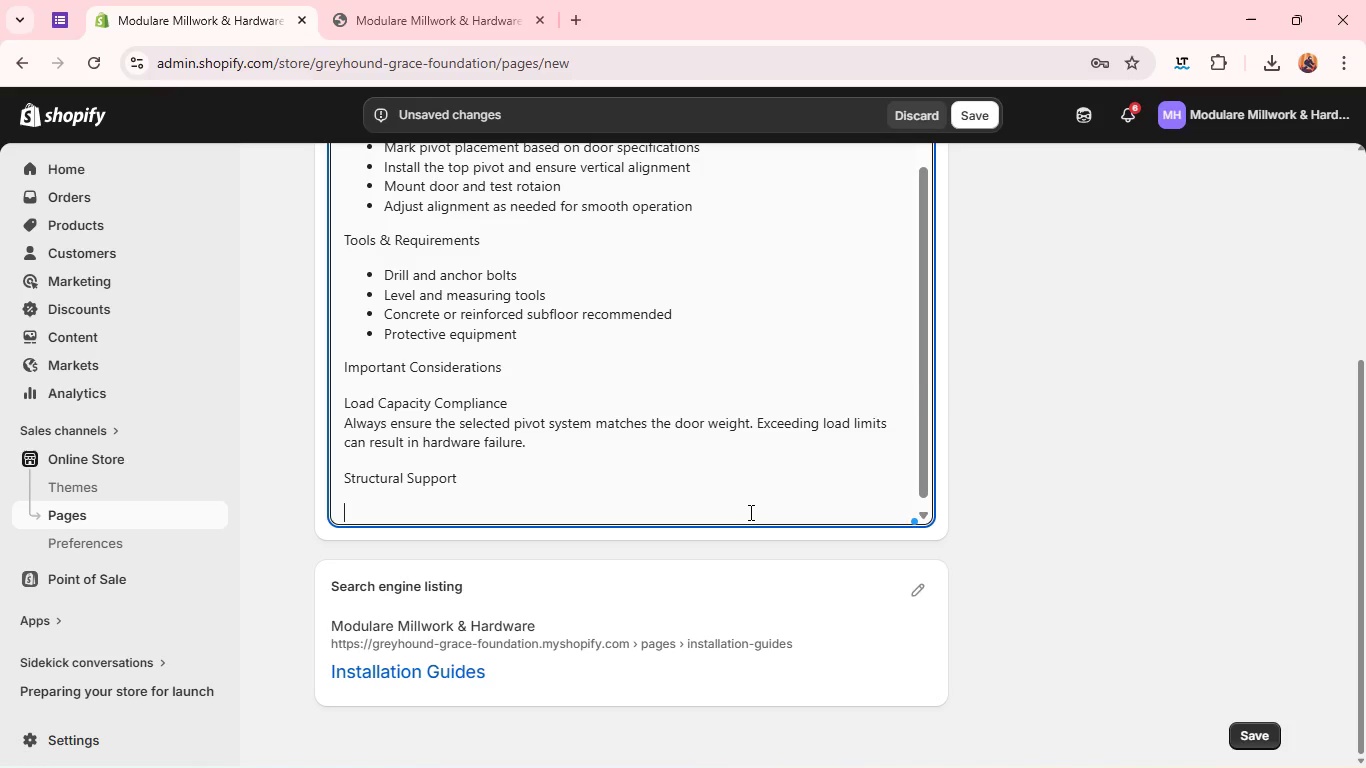 
key(Backspace)
 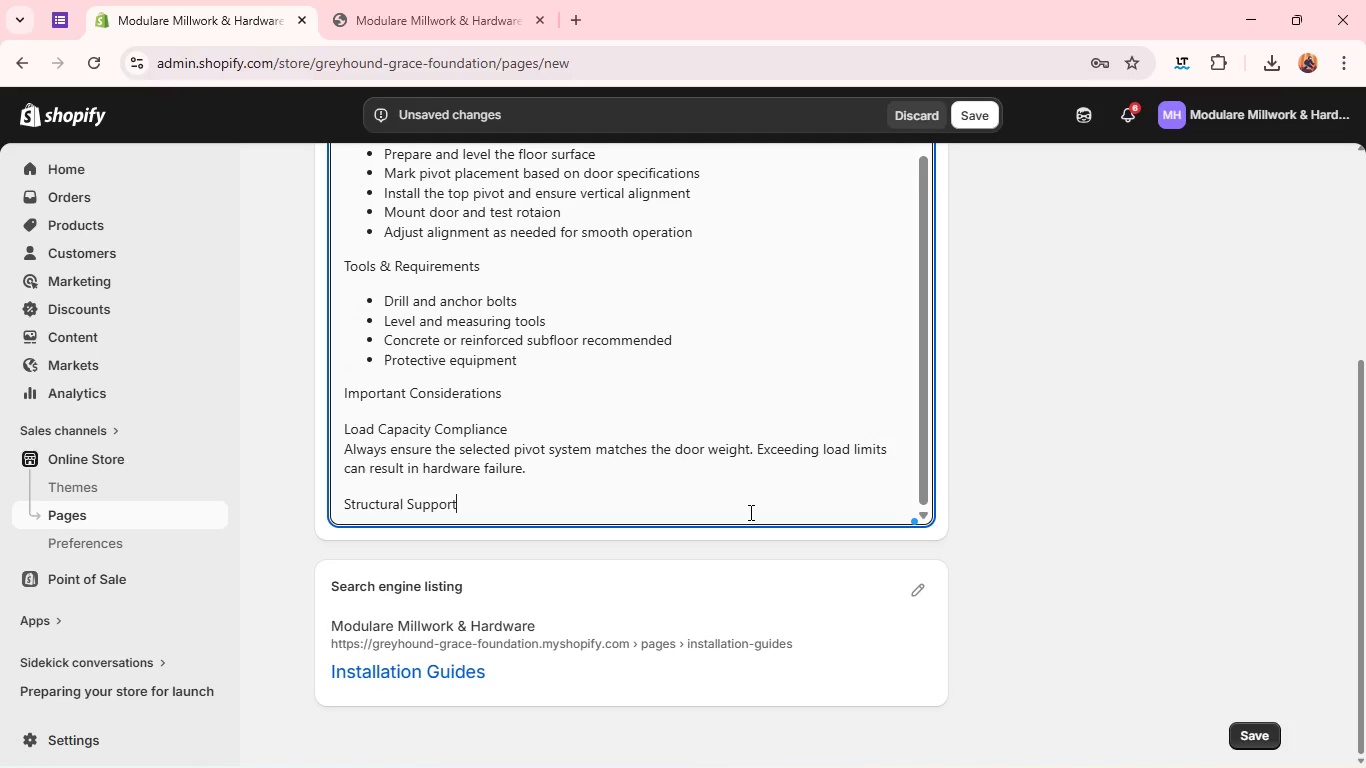 
key(Backspace)
 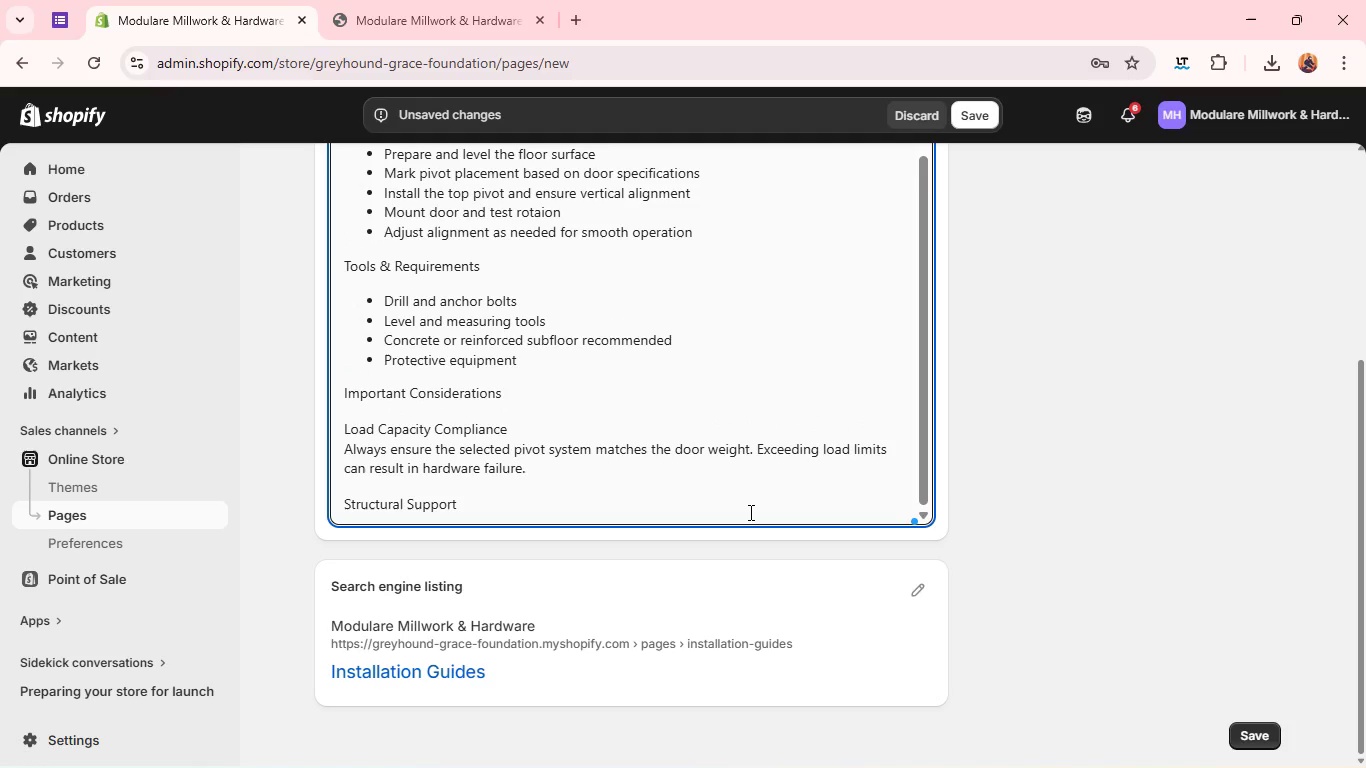 
hold_key(key=ShiftRight, duration=0.31)
 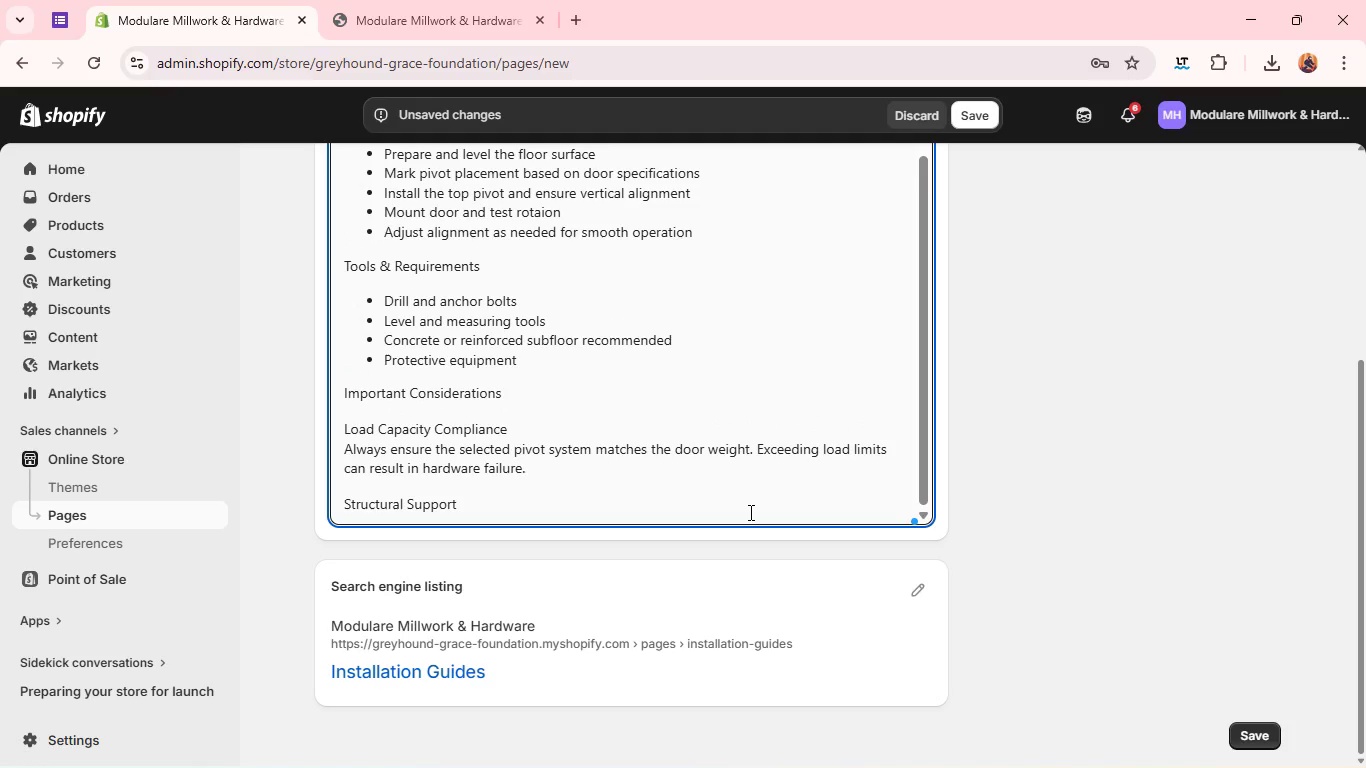 
key(Shift+ShiftRight)
 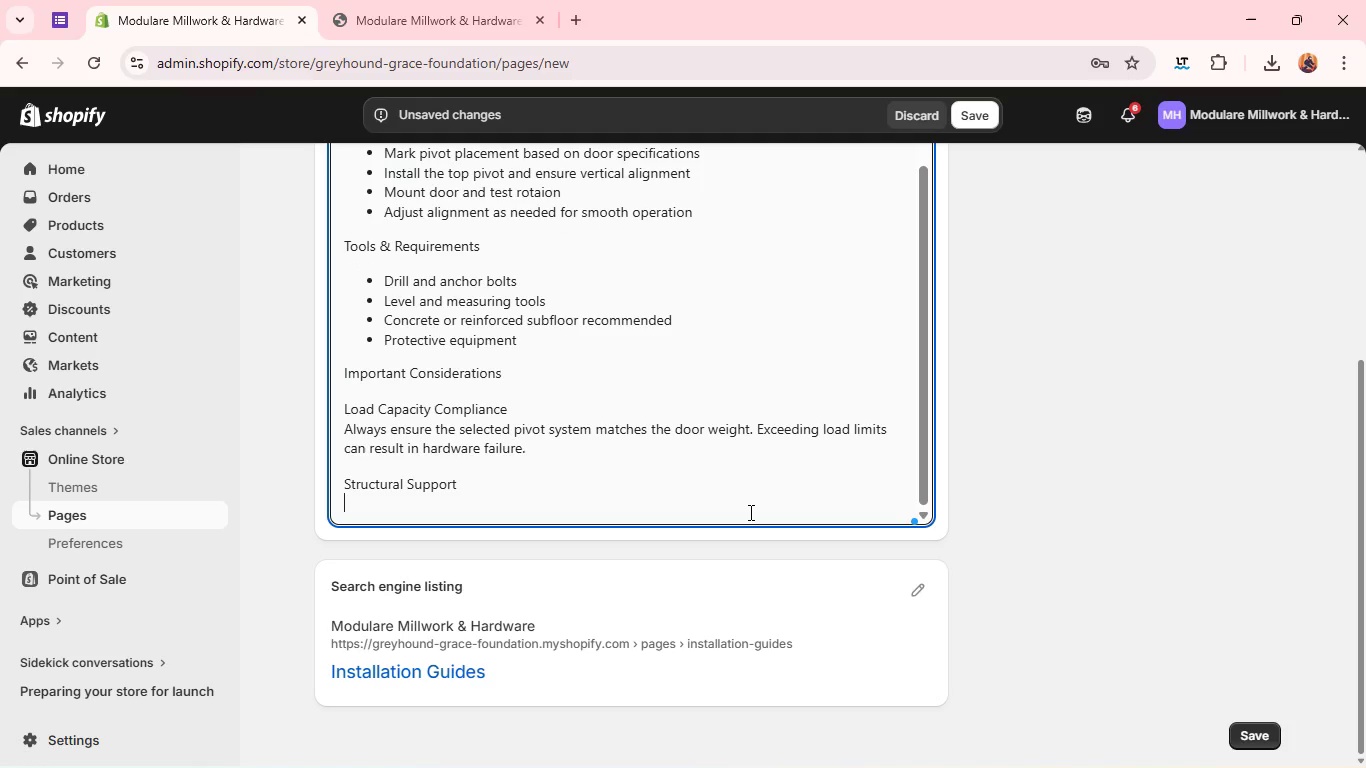 
key(Shift+Enter)
 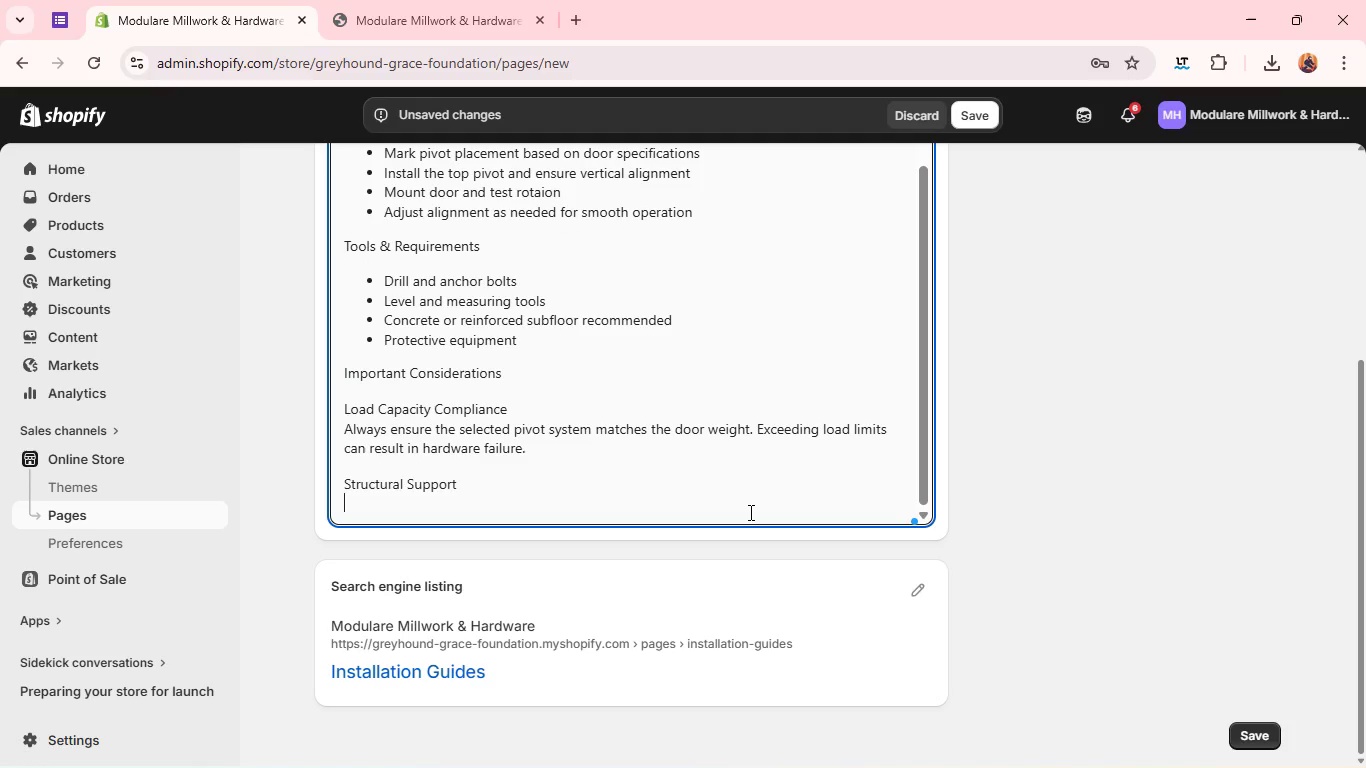 
type(Heavy )
key(Backspace)
type(-duty pivot systems )
key(Backspace)
type( require strong anchoring surfces. Conce)
key(Backspace)
type(rete or )
 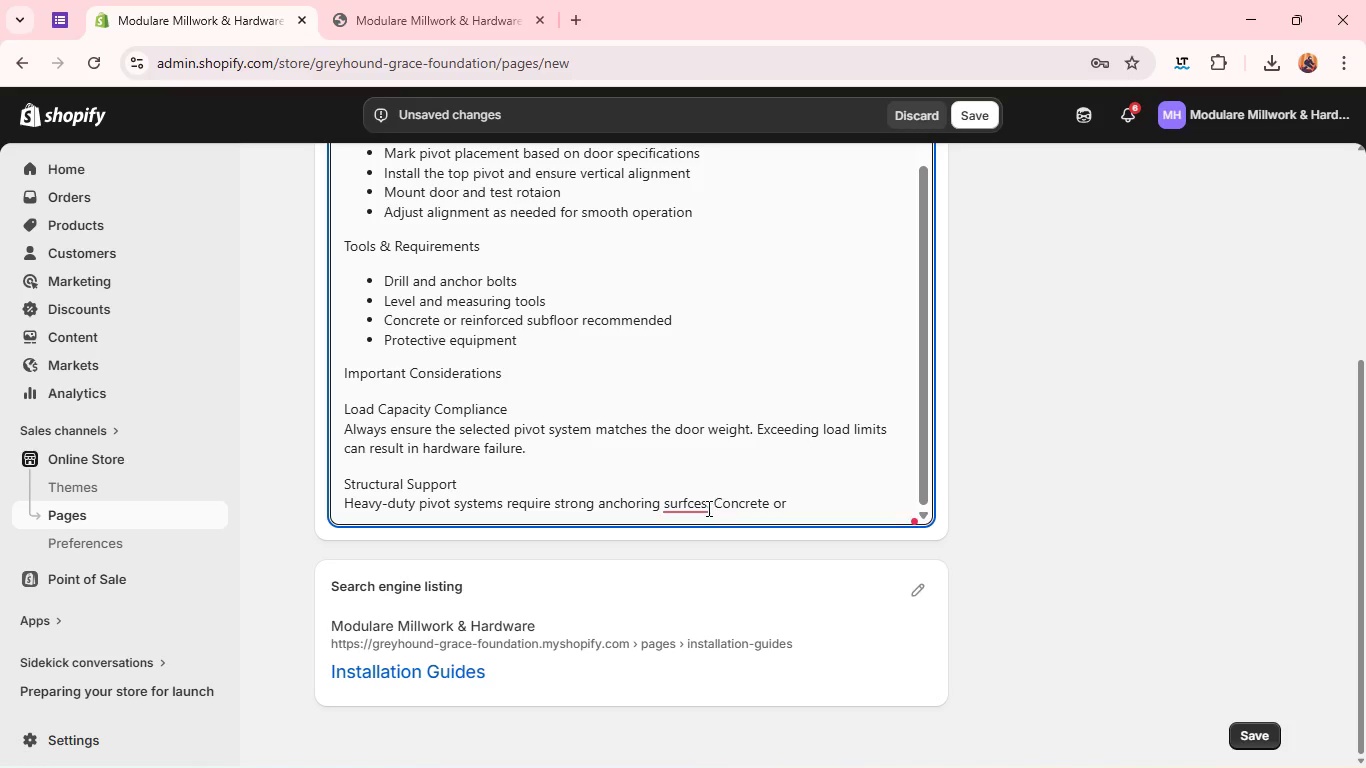 
left_click([688, 504])
 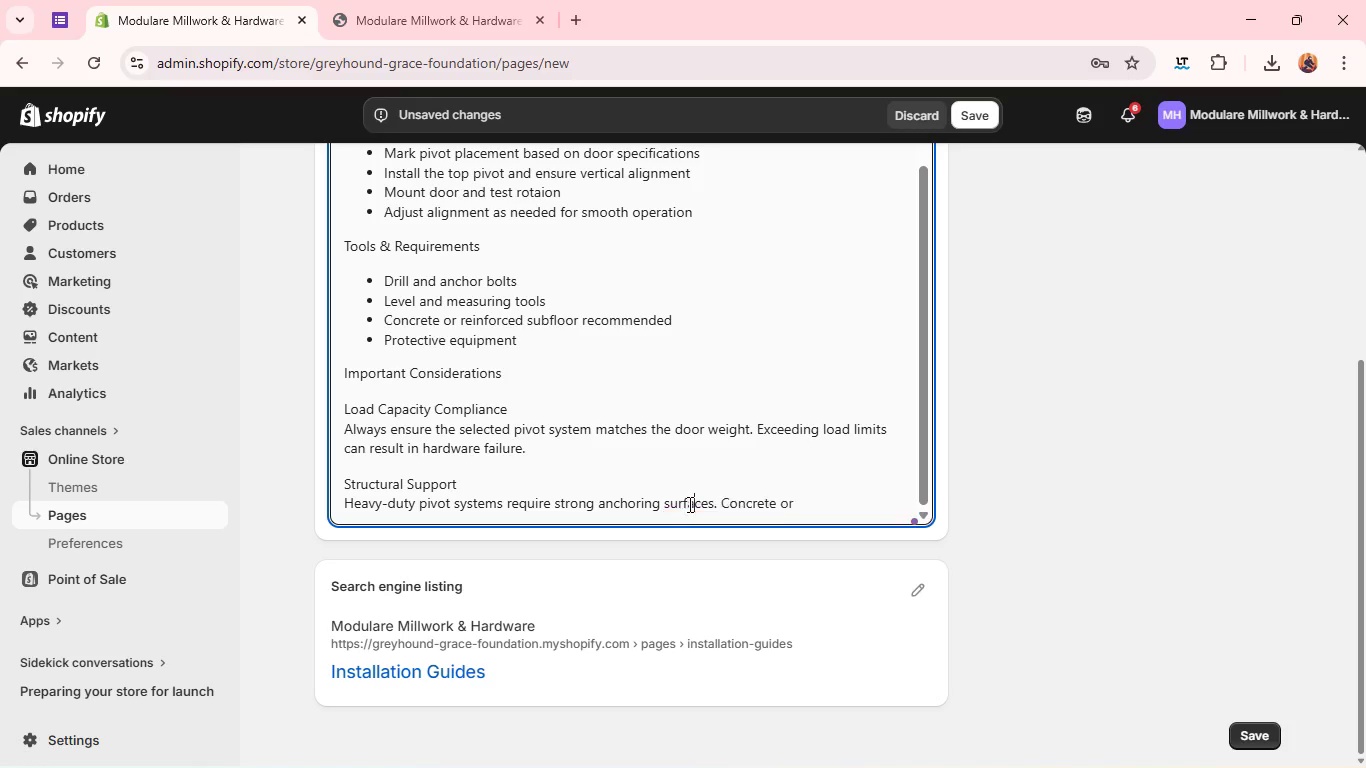 
key(A)
 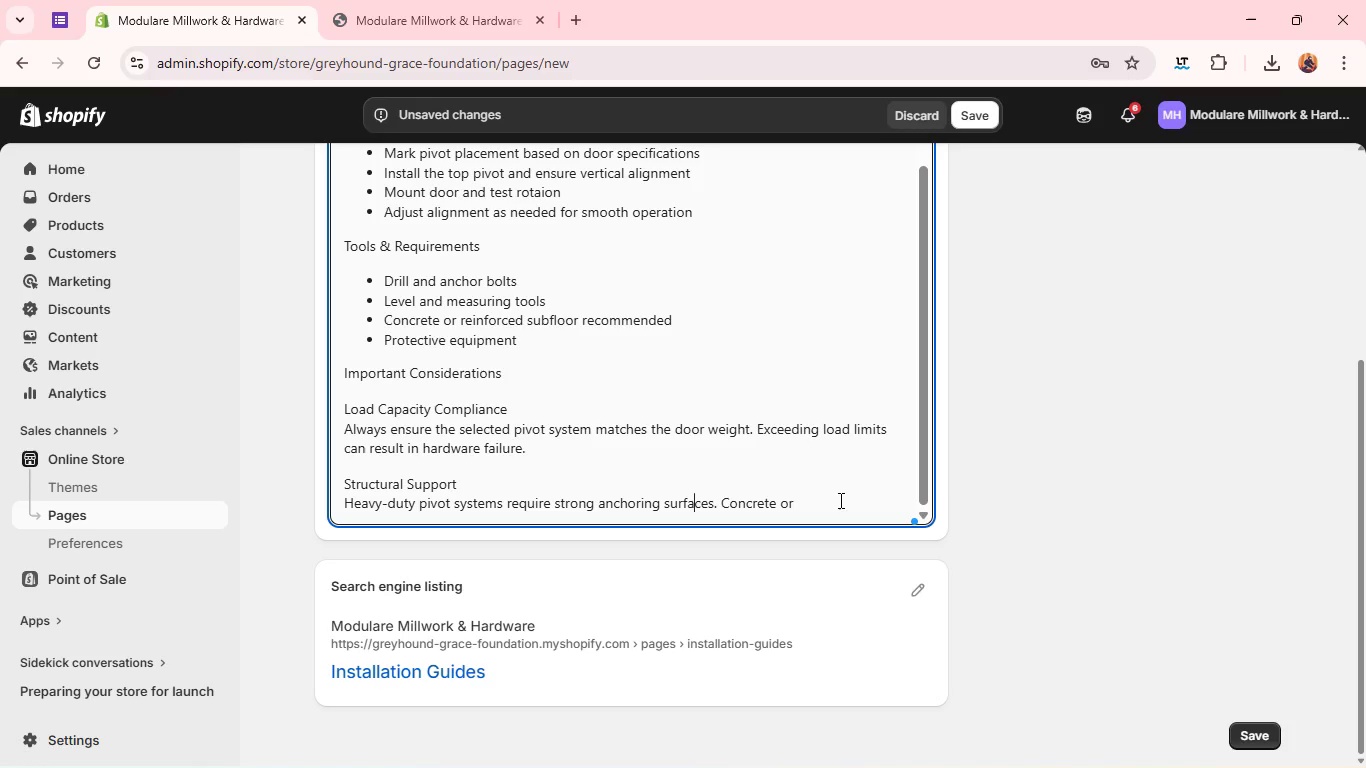 
left_click([839, 504])
 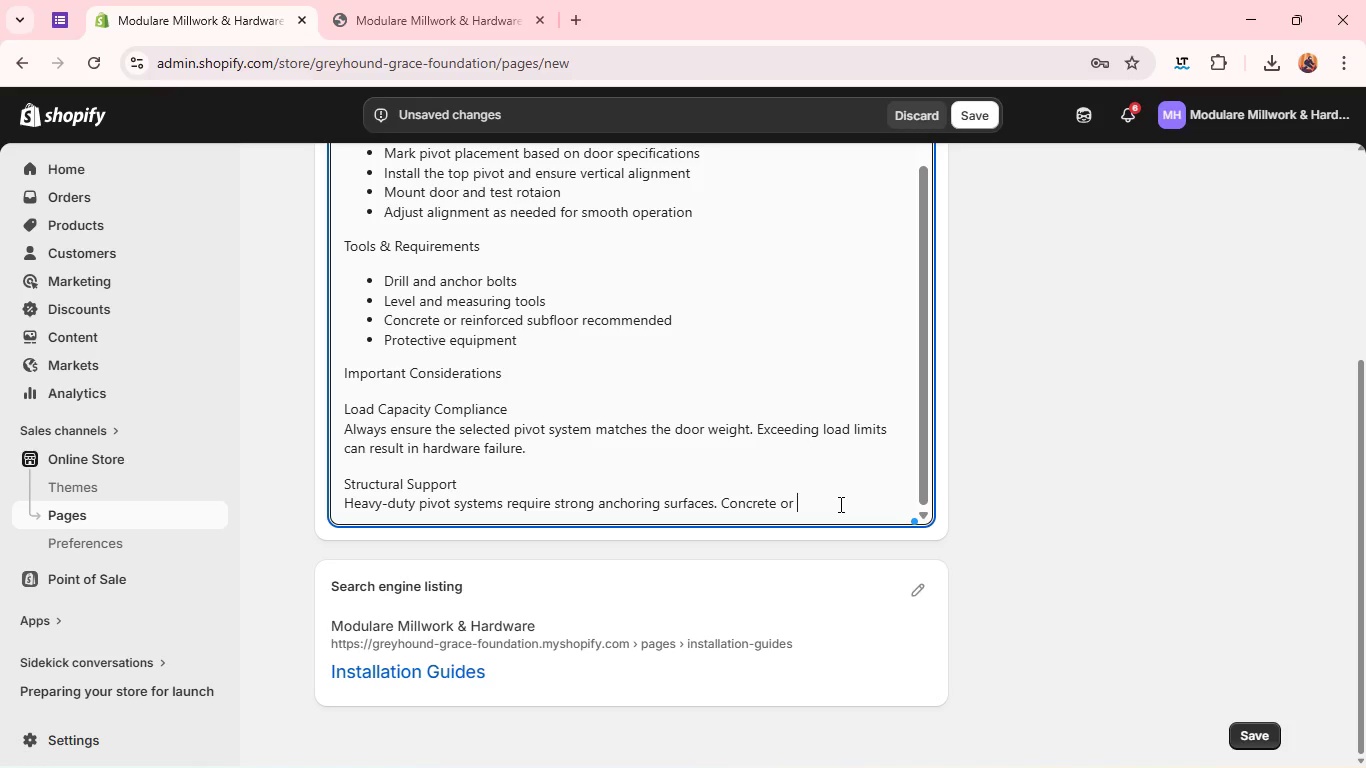 
type(reinforced flooring is recommended for high-capacity installations. )
 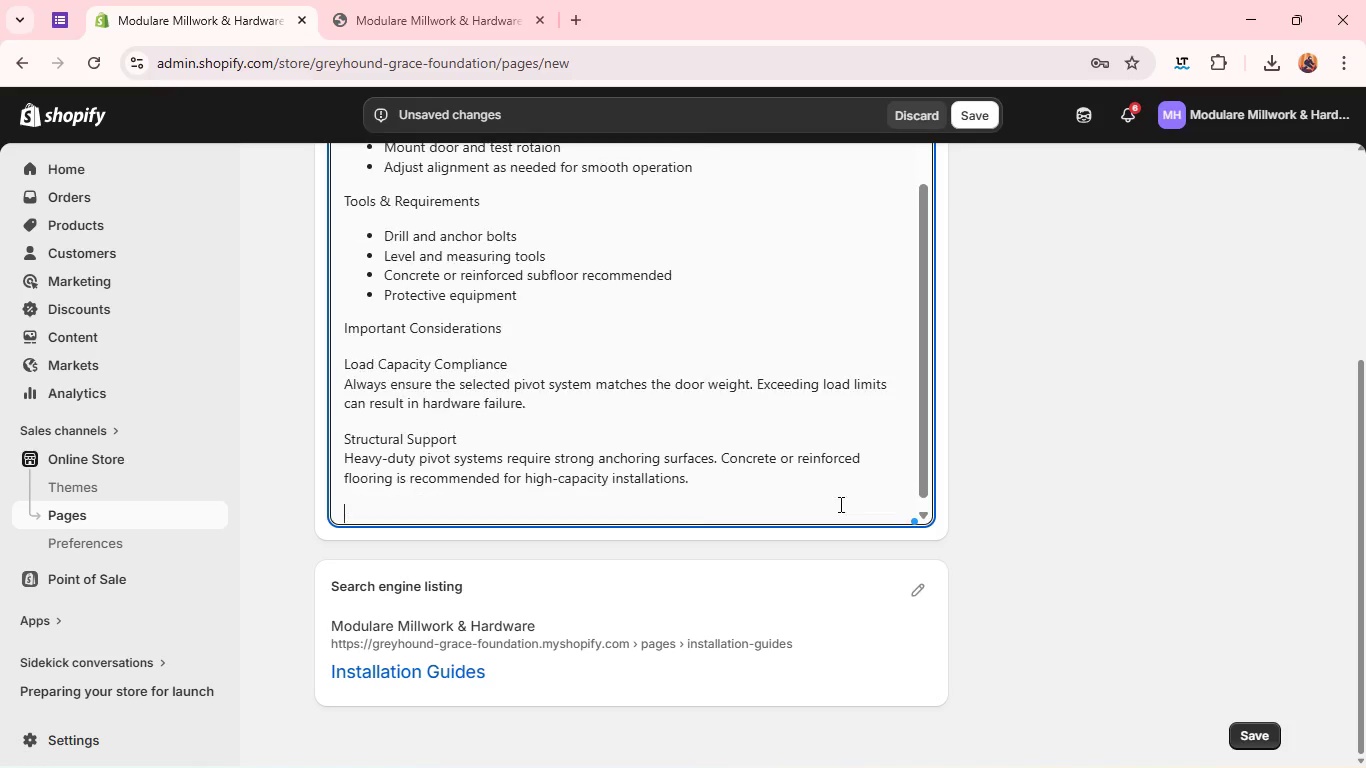 
key(Enter)
 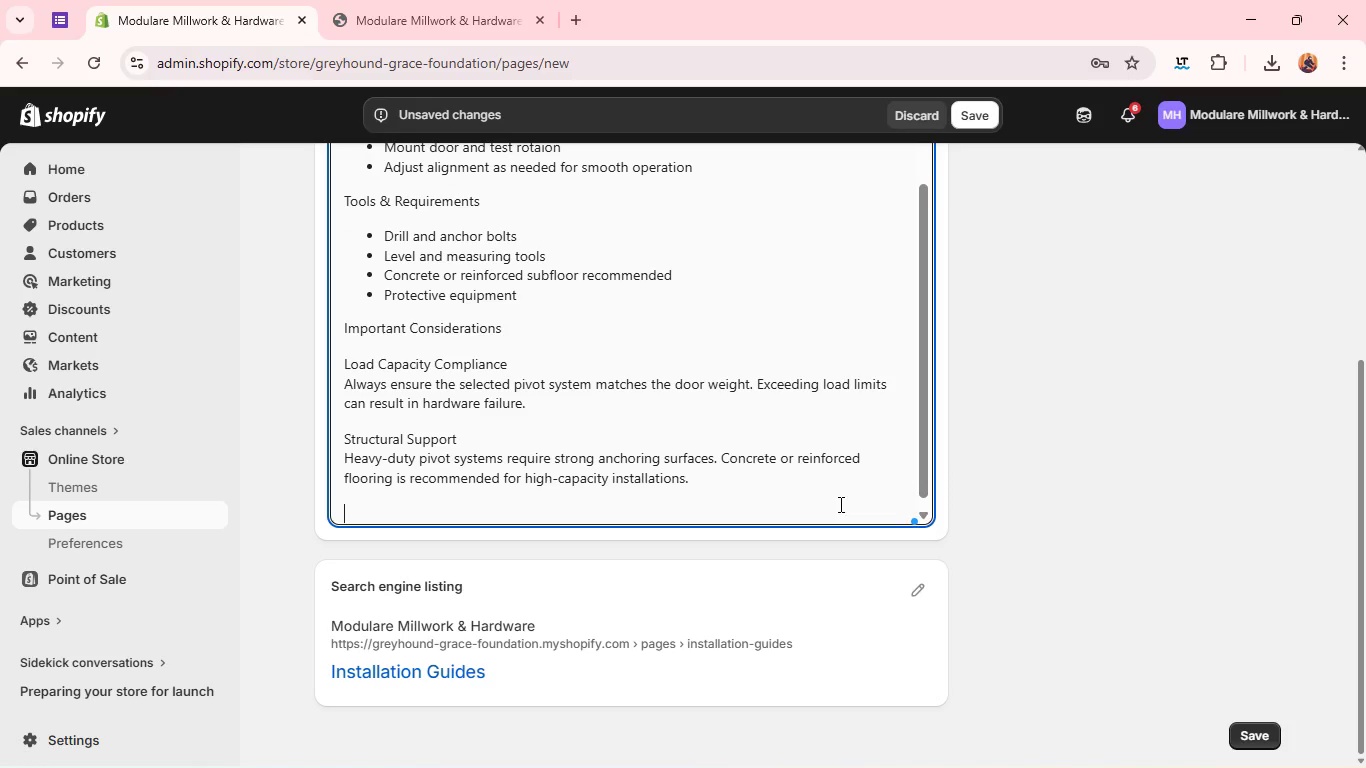 
type(Alignment Accuracy)
 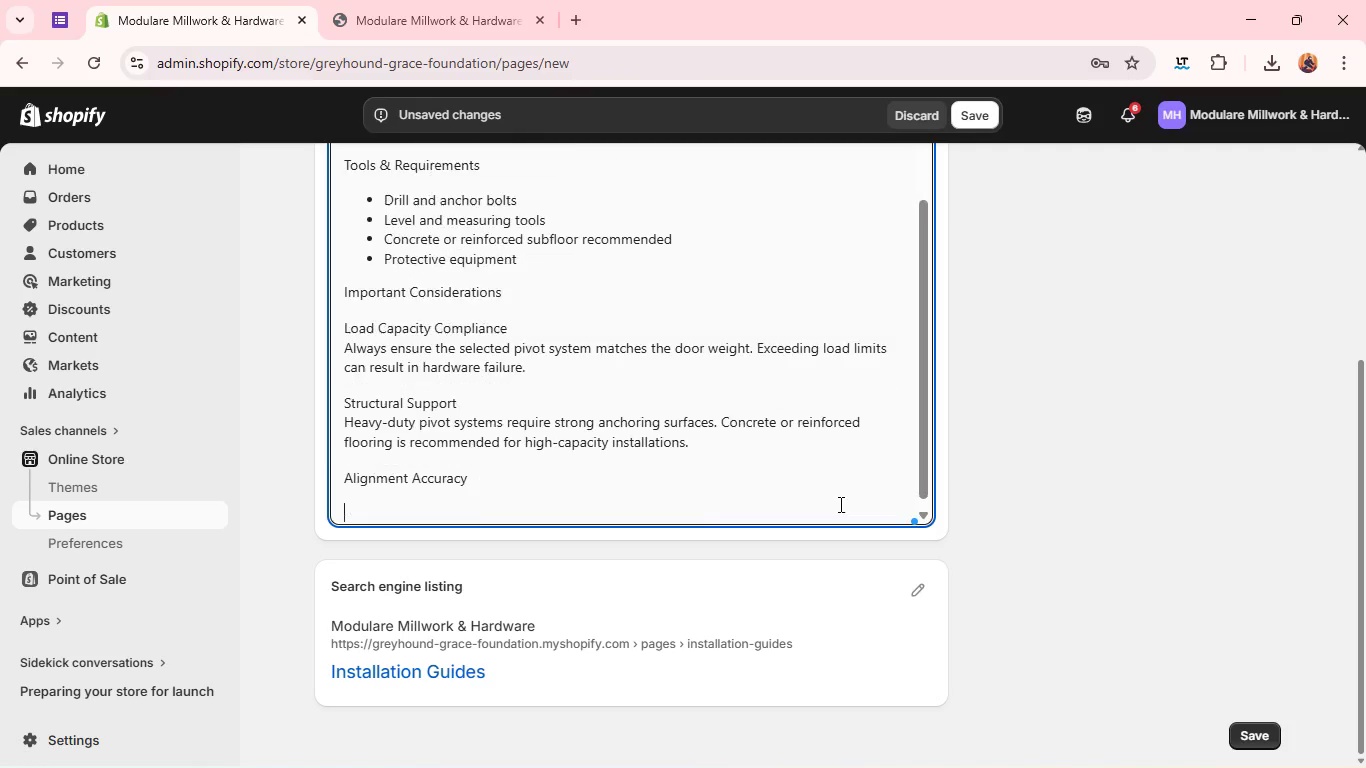 
key(Enter)
 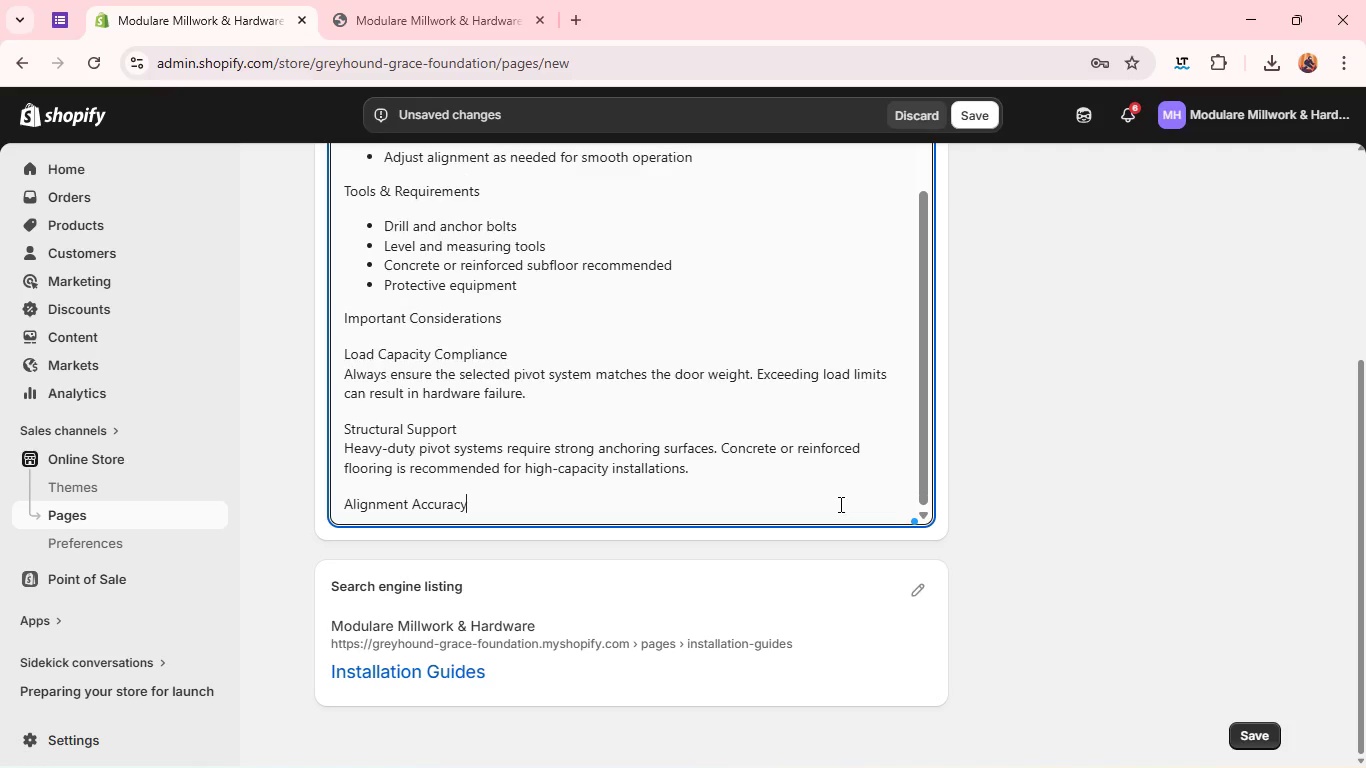 
key(Backspace)
 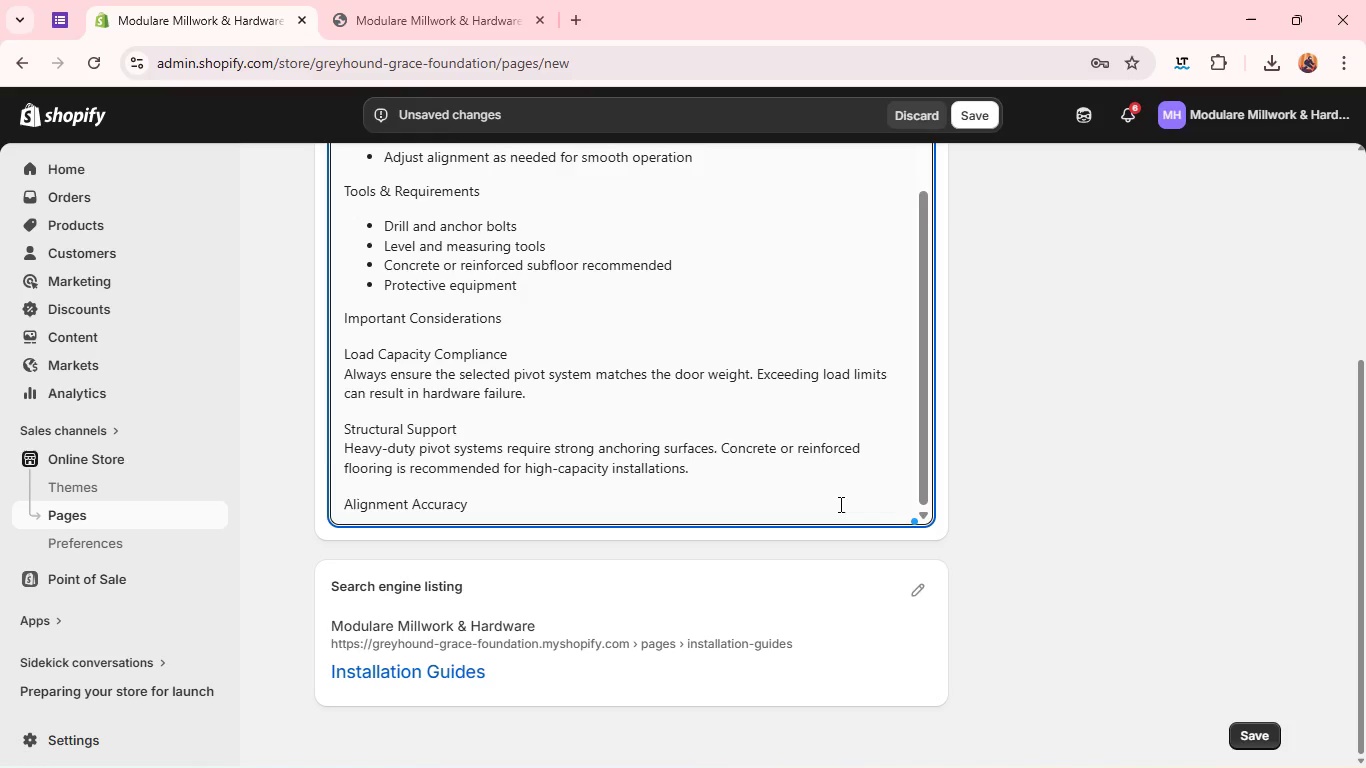 
key(Shift+ShiftRight)
 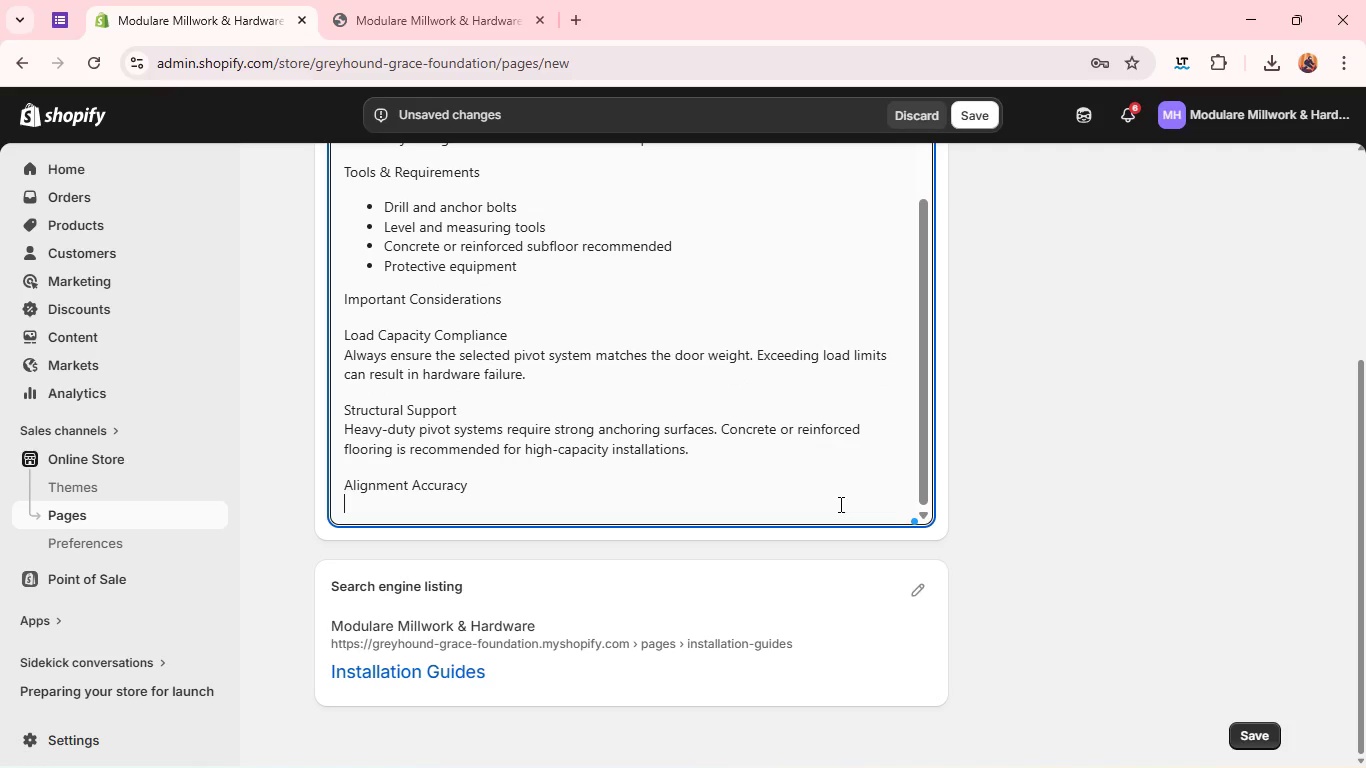 
key(Shift+Enter)
 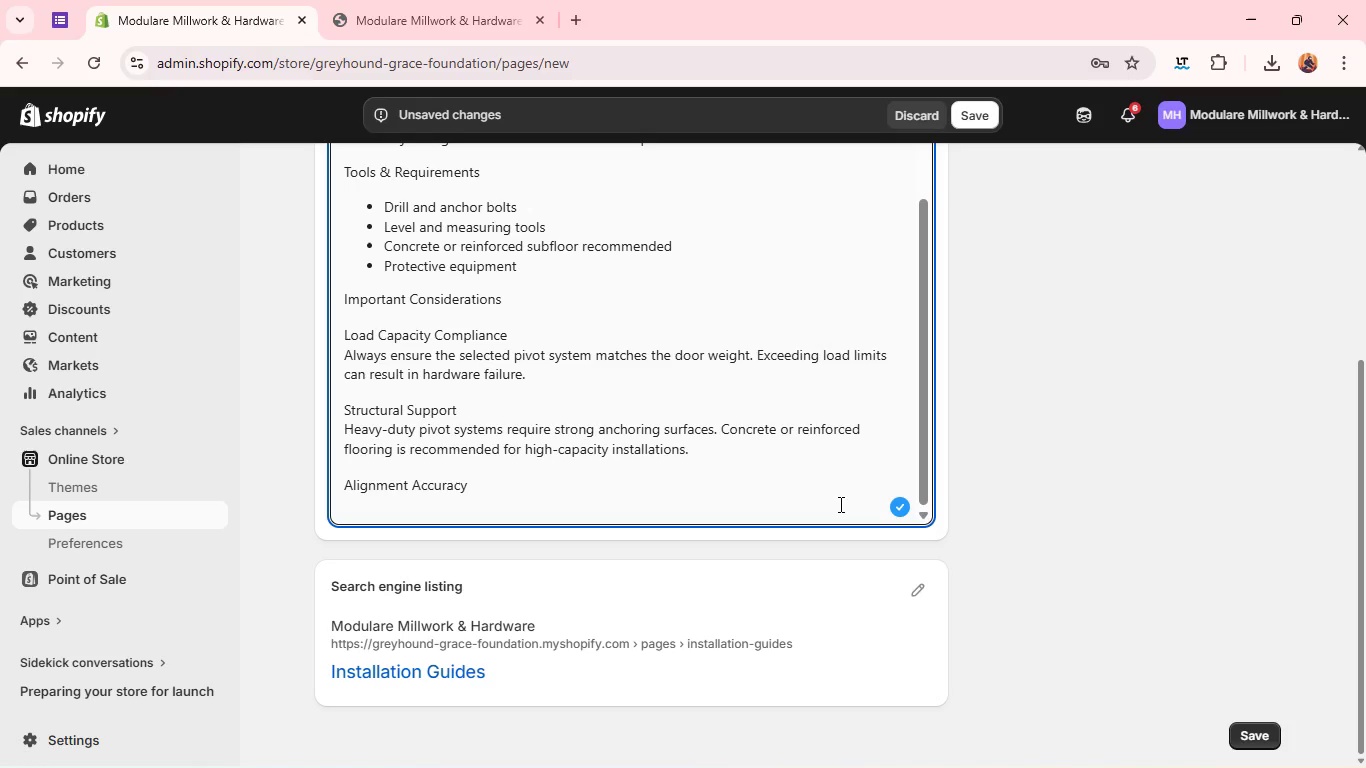 
wait(9.72)
 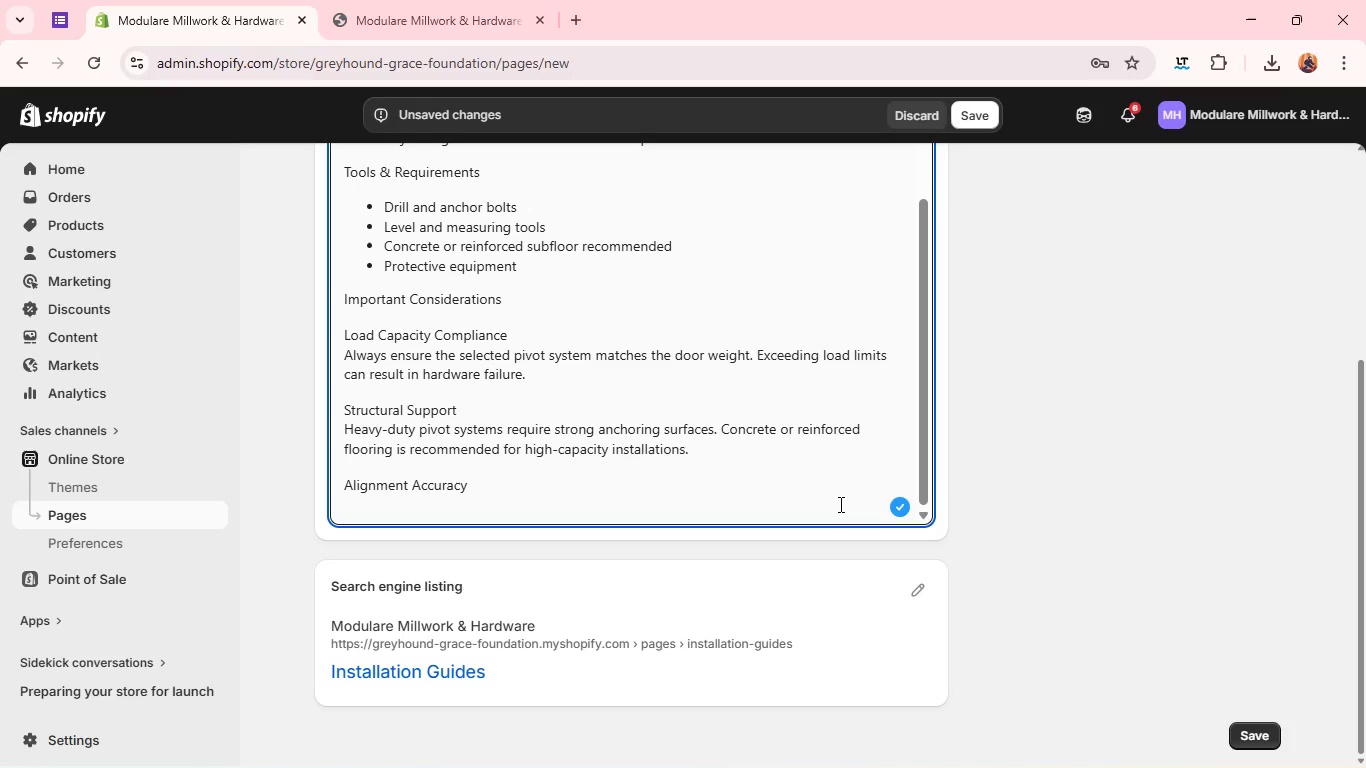 
type(Improper alignment may cause friction, uneven wear, or door misoperation.)
 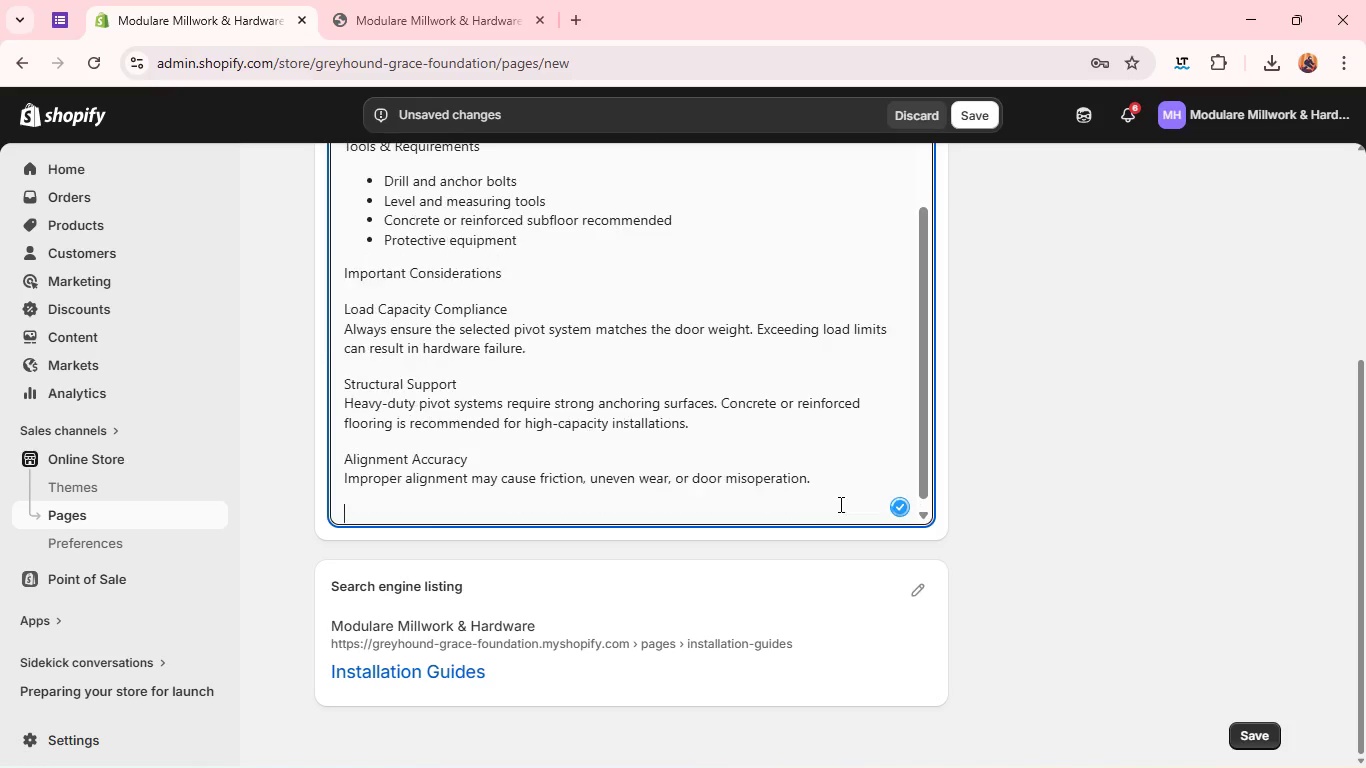 
key(Enter)
 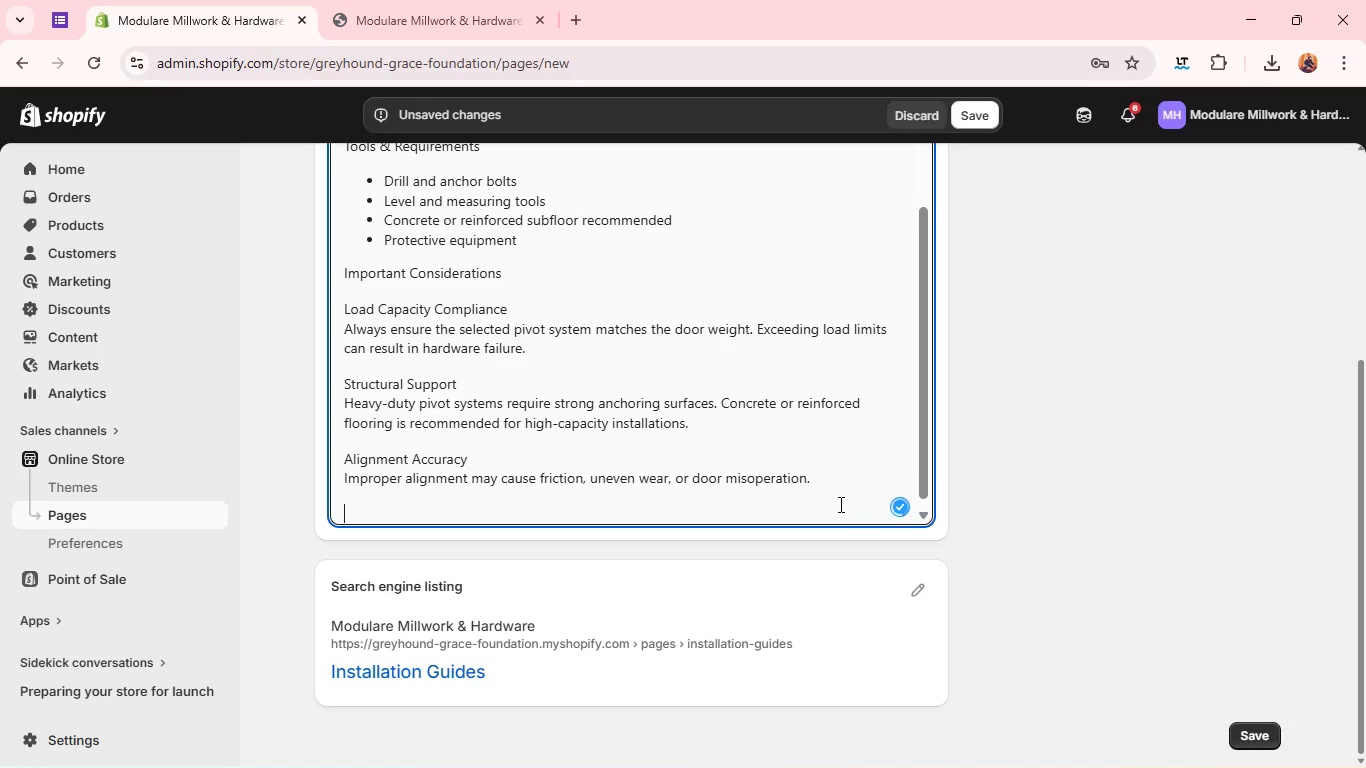 
type(Safety Notice)
 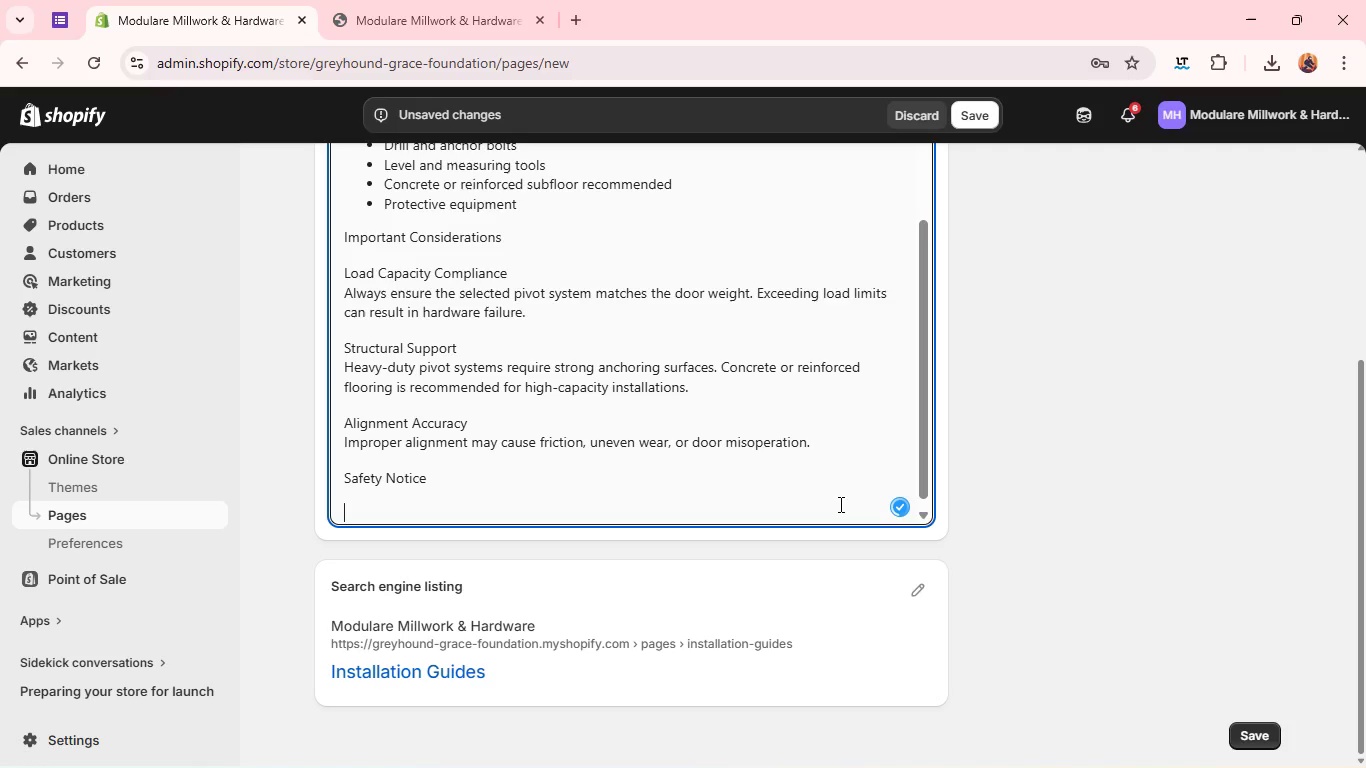 
 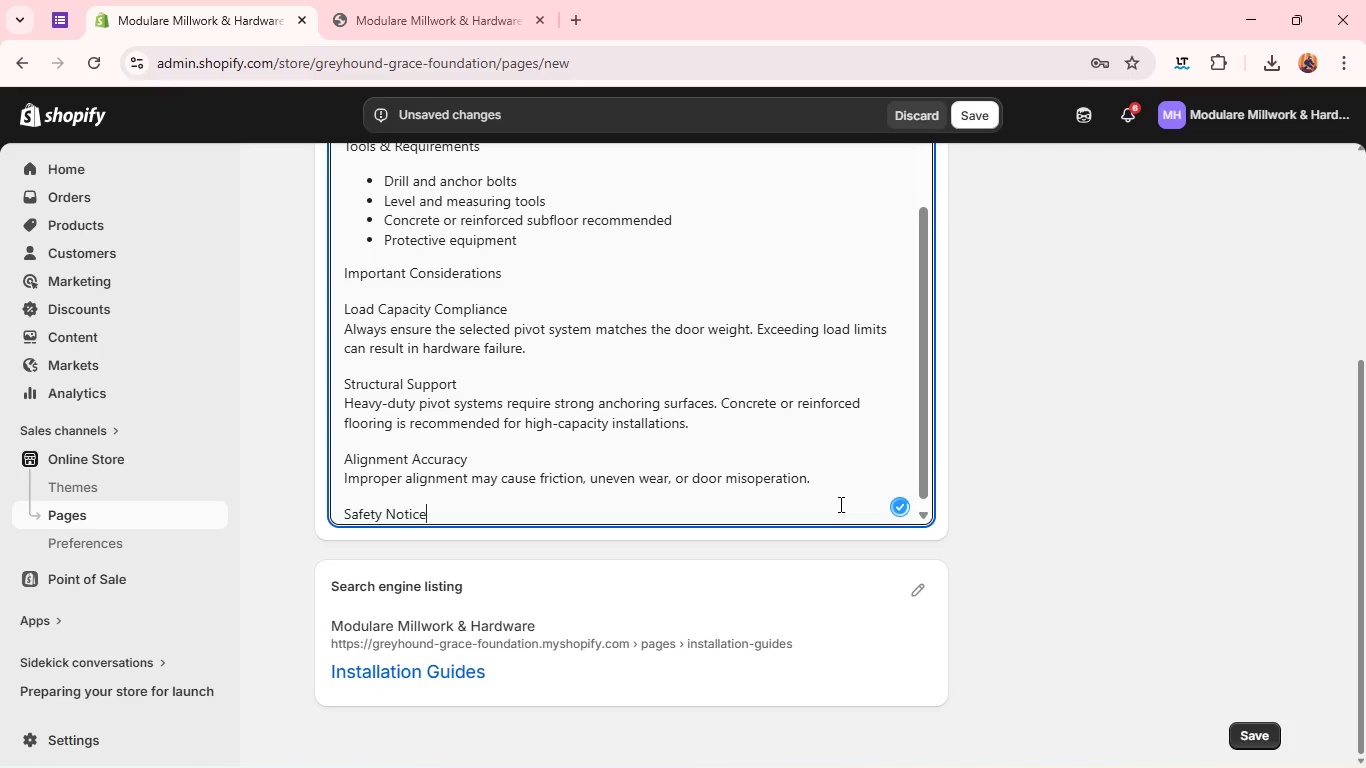 
key(Enter)
 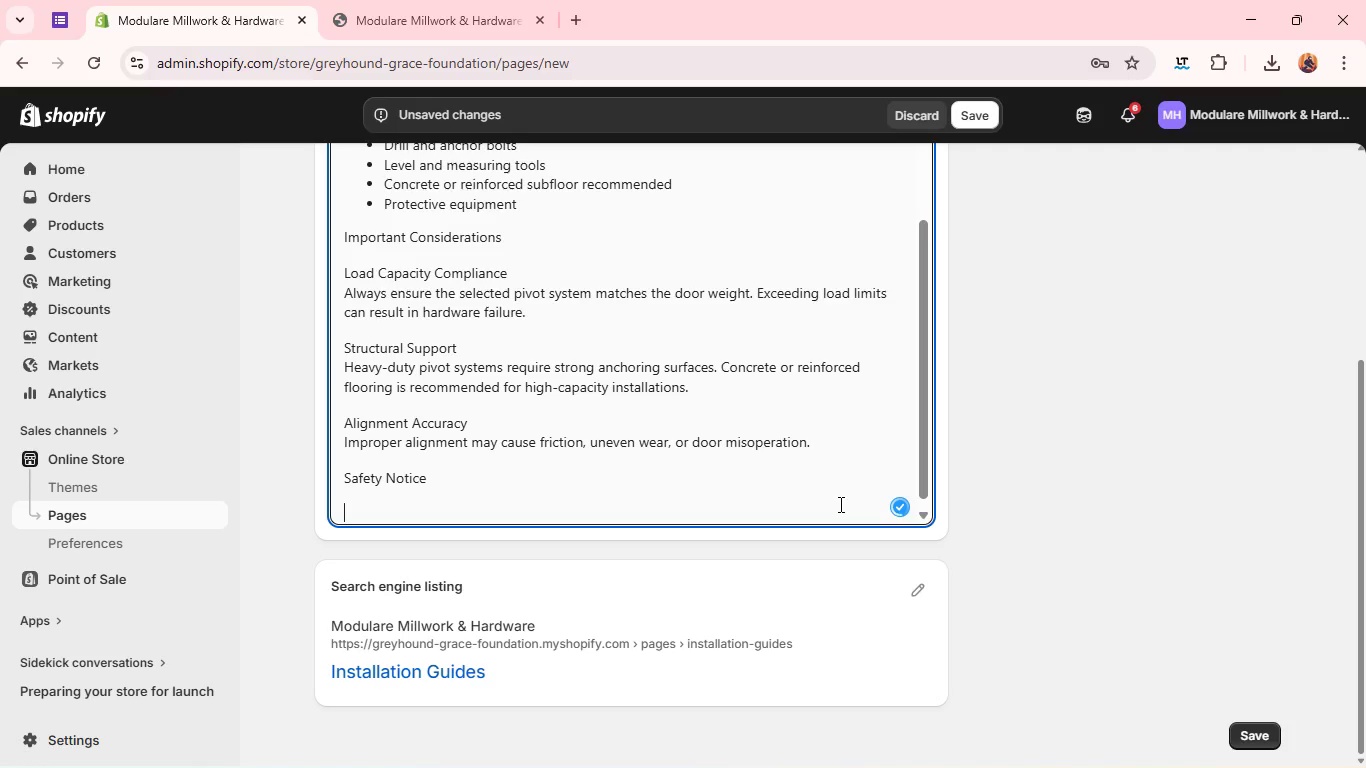 
hold_key(key=ShiftLeft, duration=0.58)
 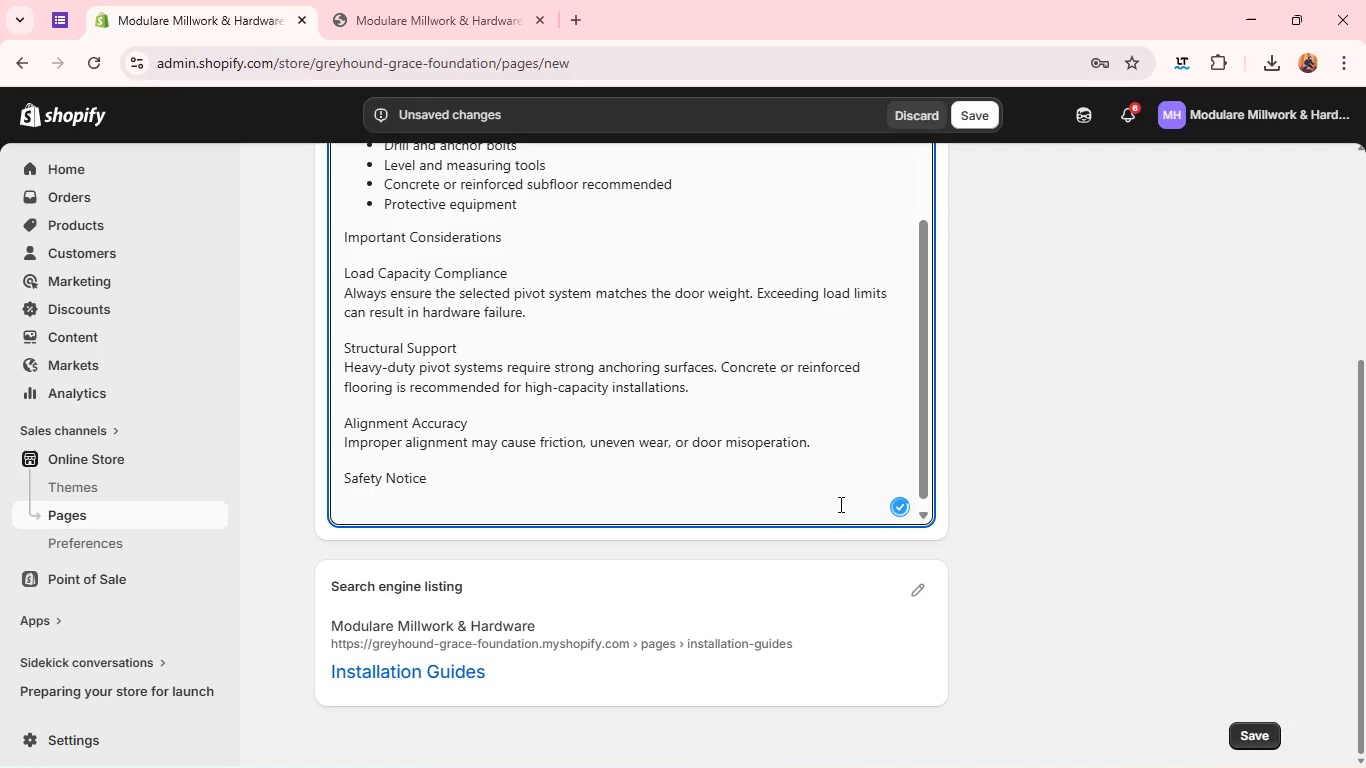 
type(Insa)
key(Backspace)
type(tallation should be performed by insta)
 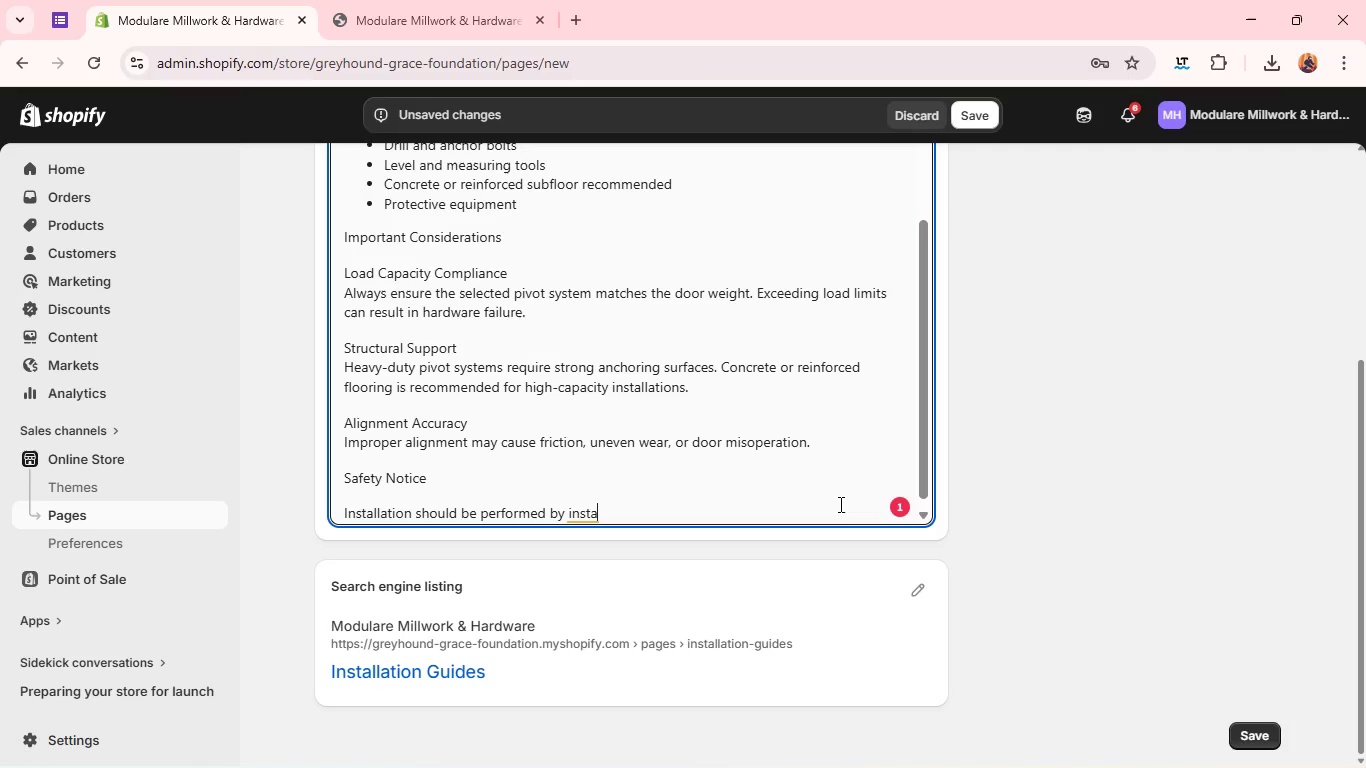 
wait(28.19)
 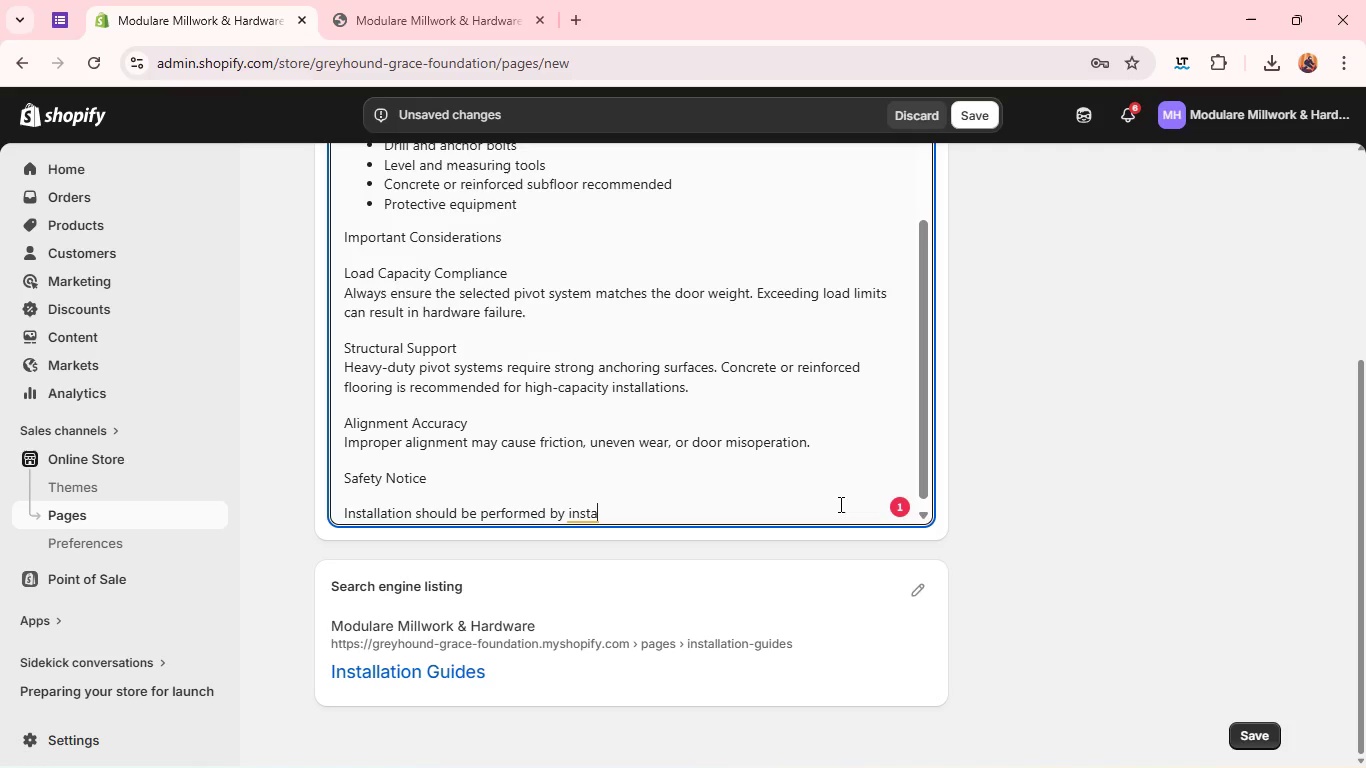 
type(llation may lead to inju)
 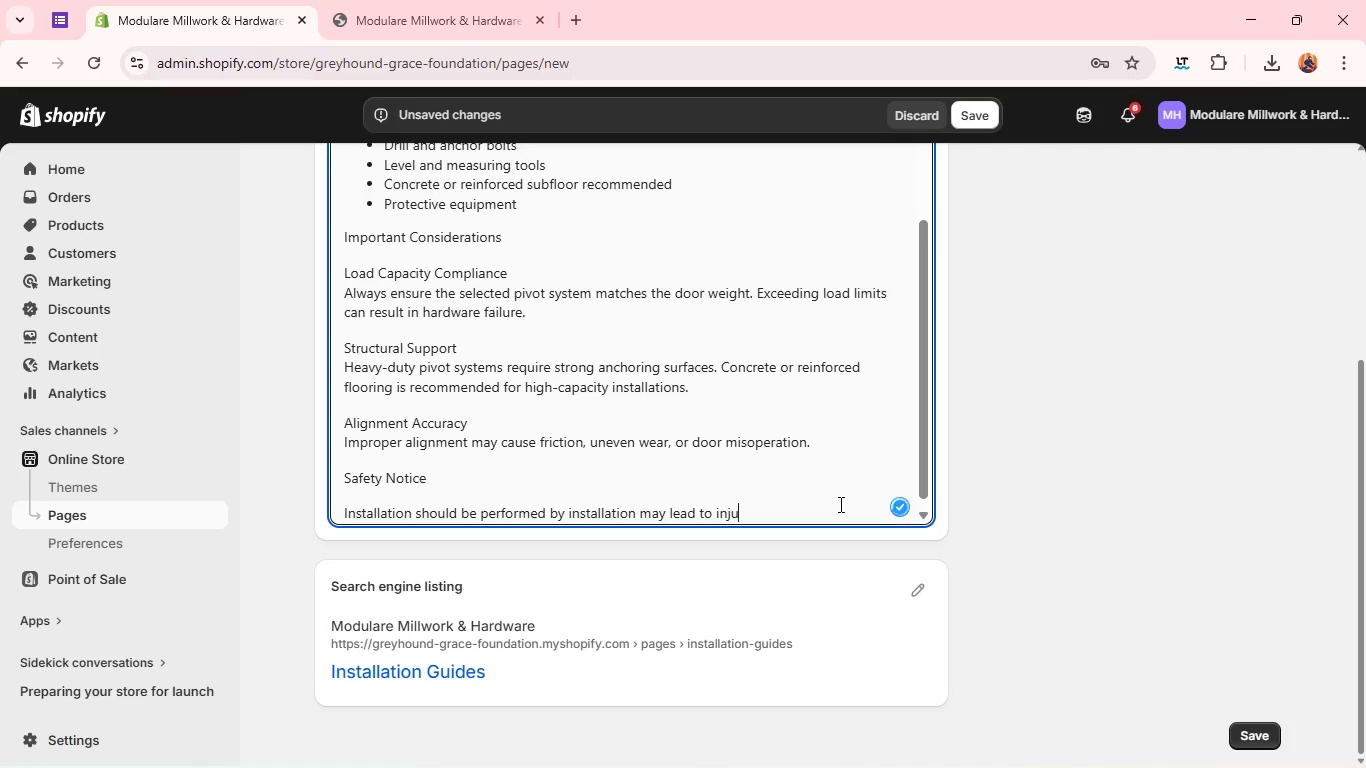 
type(ry, property damage.)
key(Backspace)
type(, or reduced ha)
 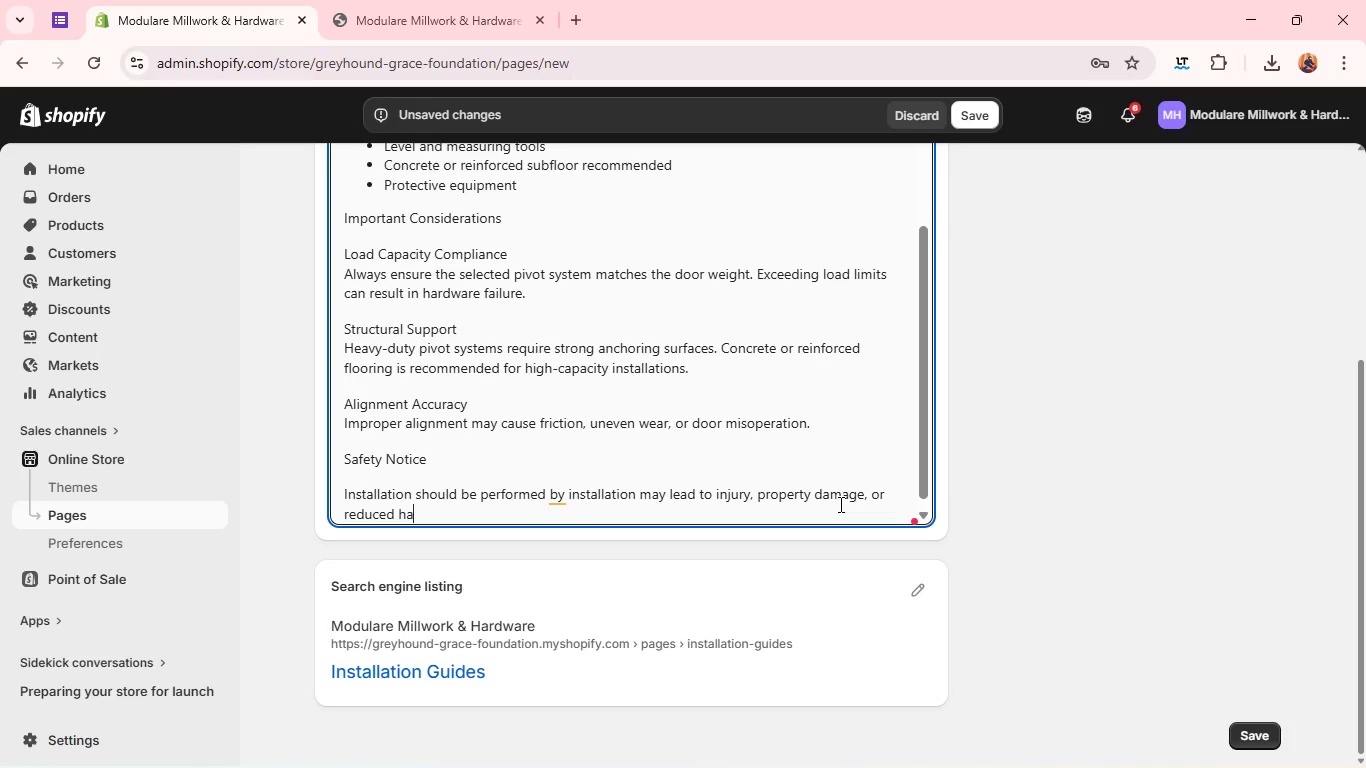 
wait(15.72)
 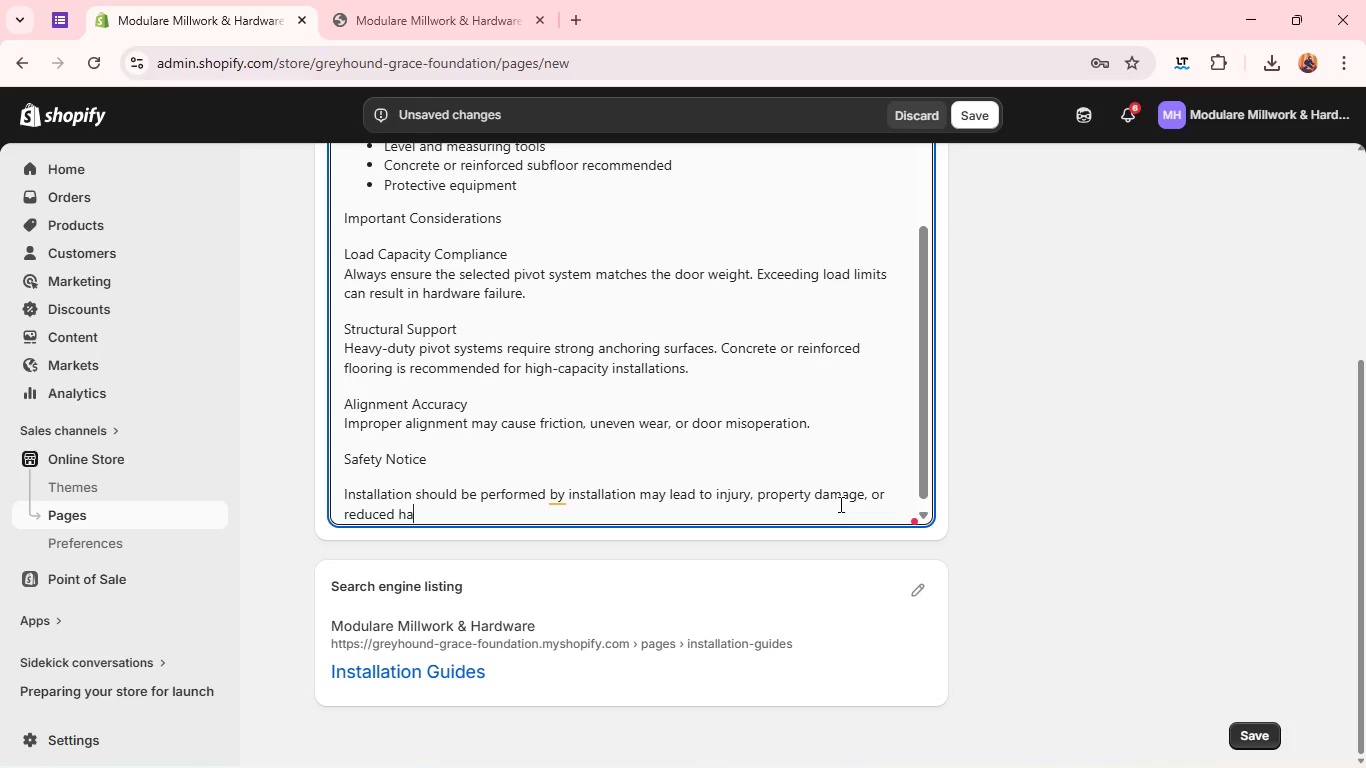 
type(rdware lifespan.)
 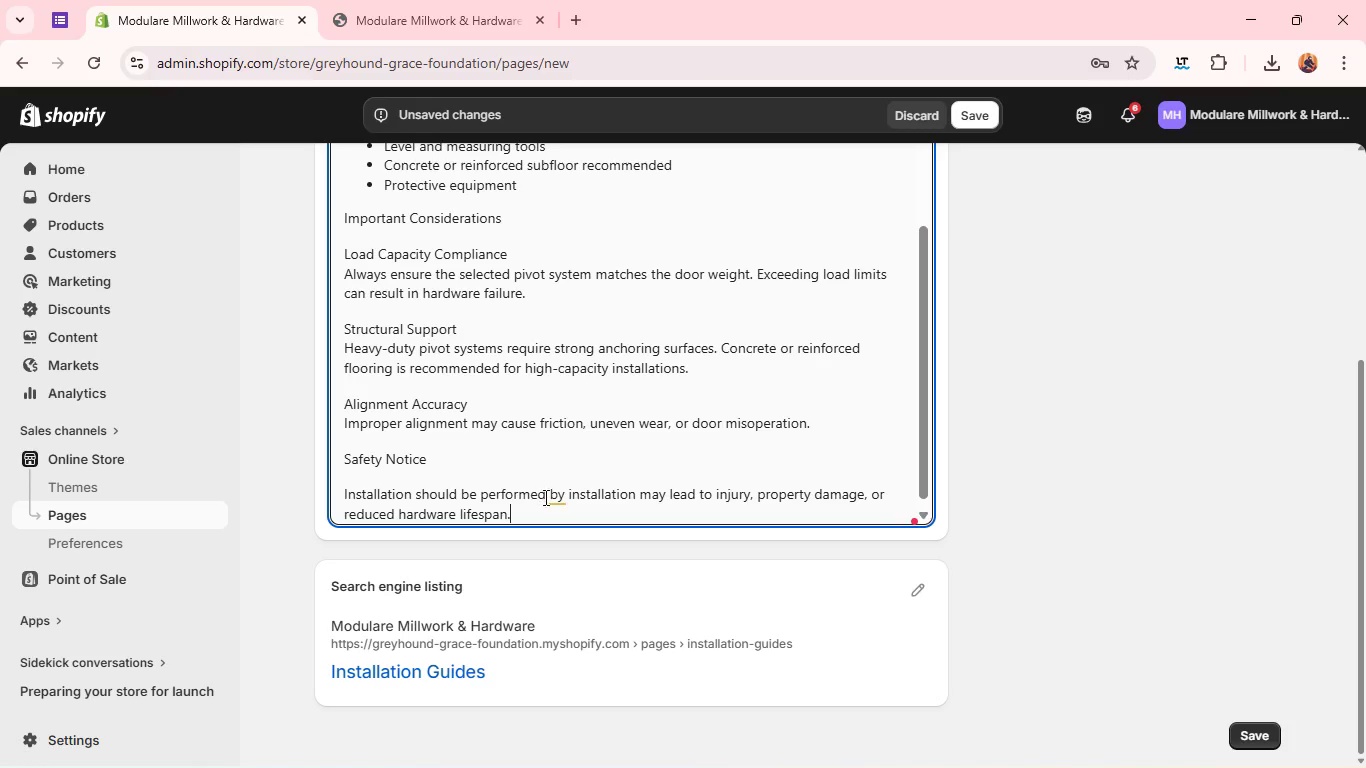 
left_click([555, 499])
 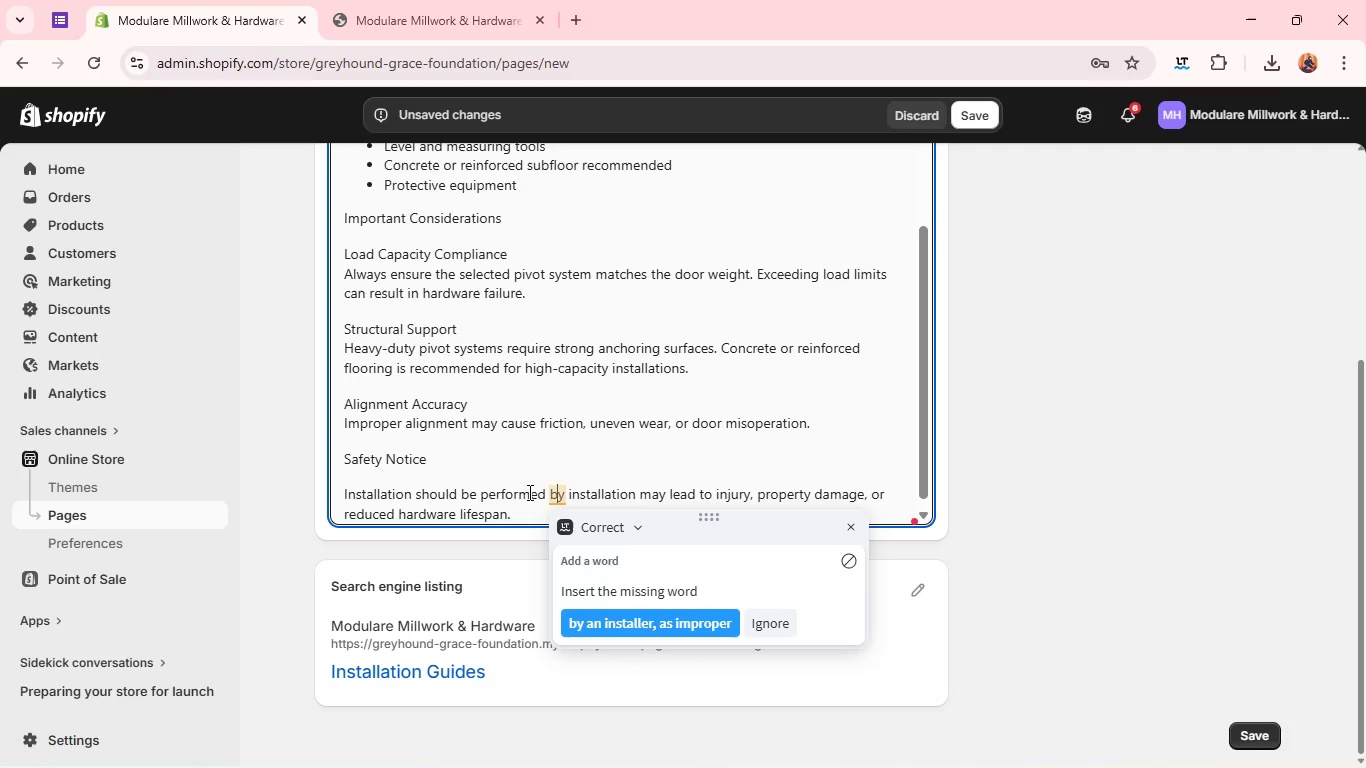 
wait(7.55)
 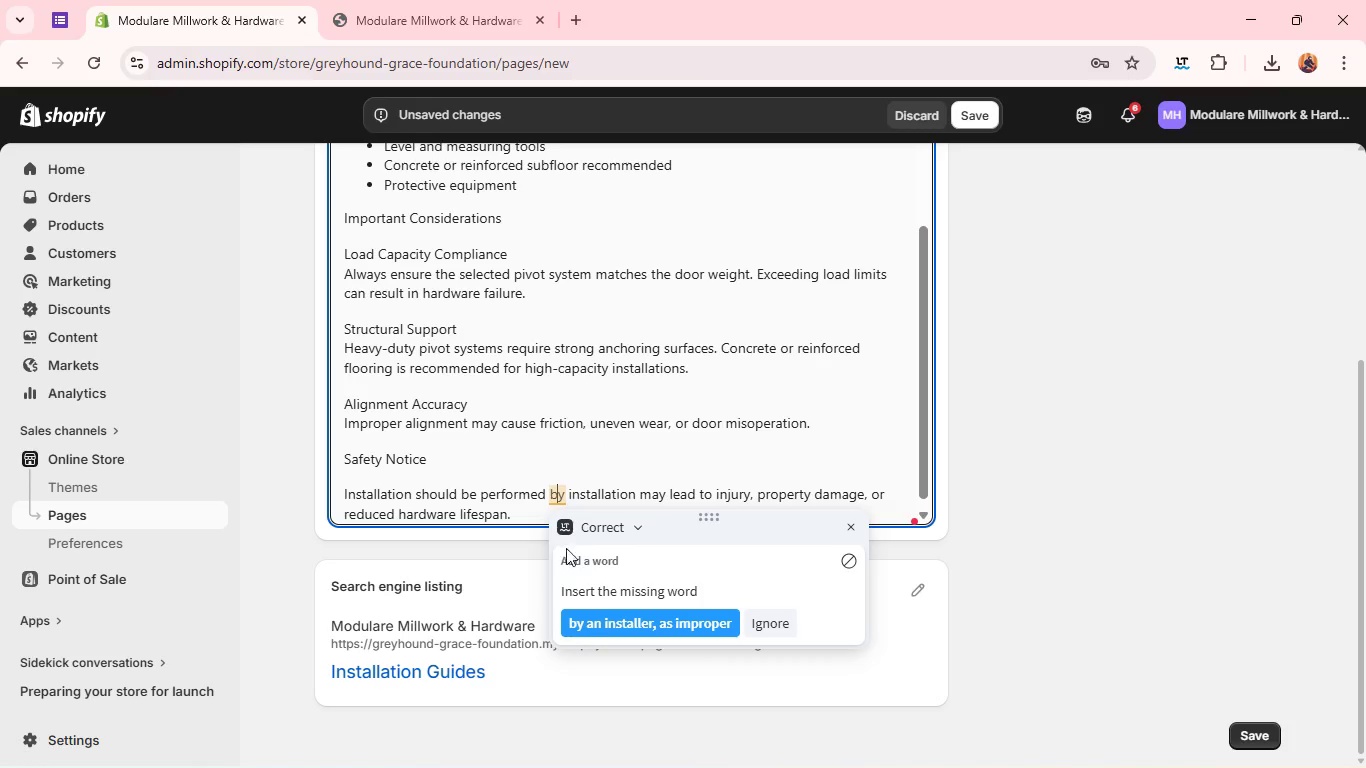 
left_click([564, 489])
 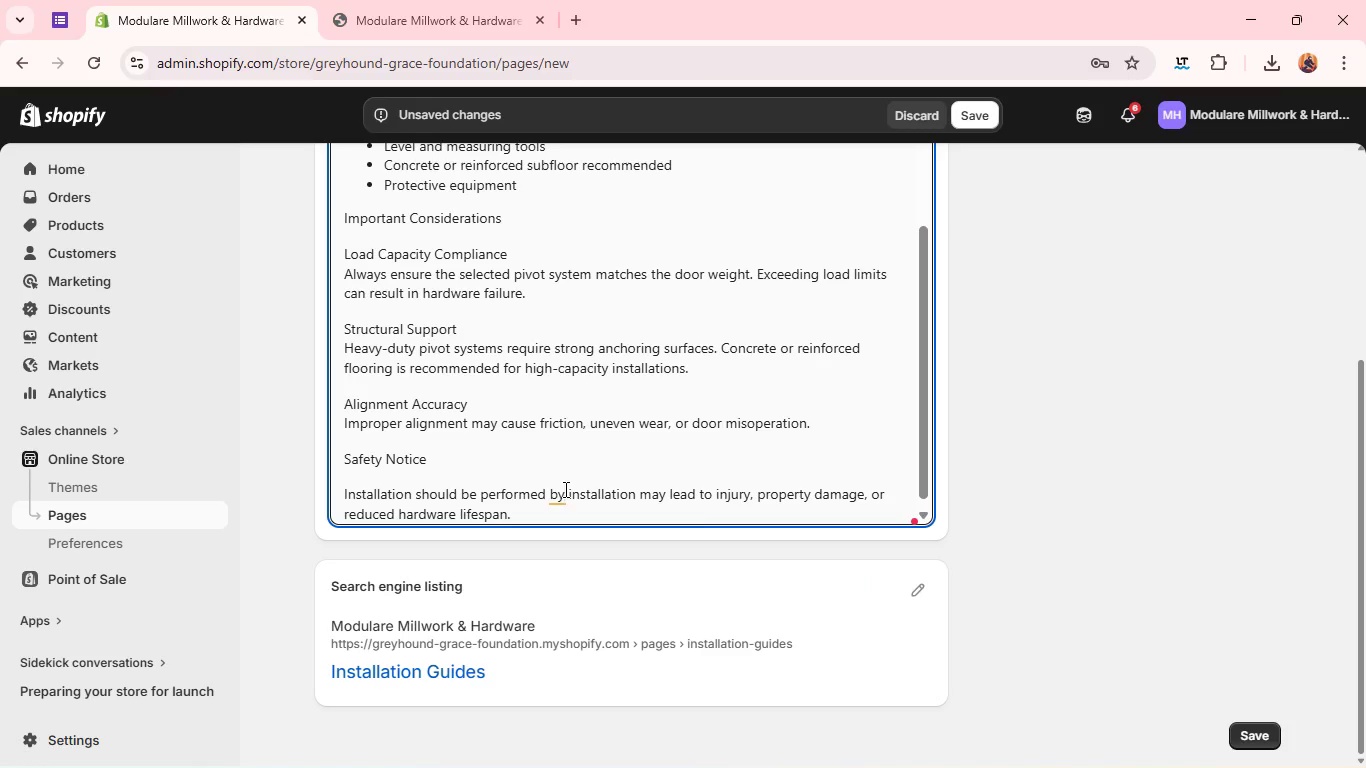 
type( quaif)
 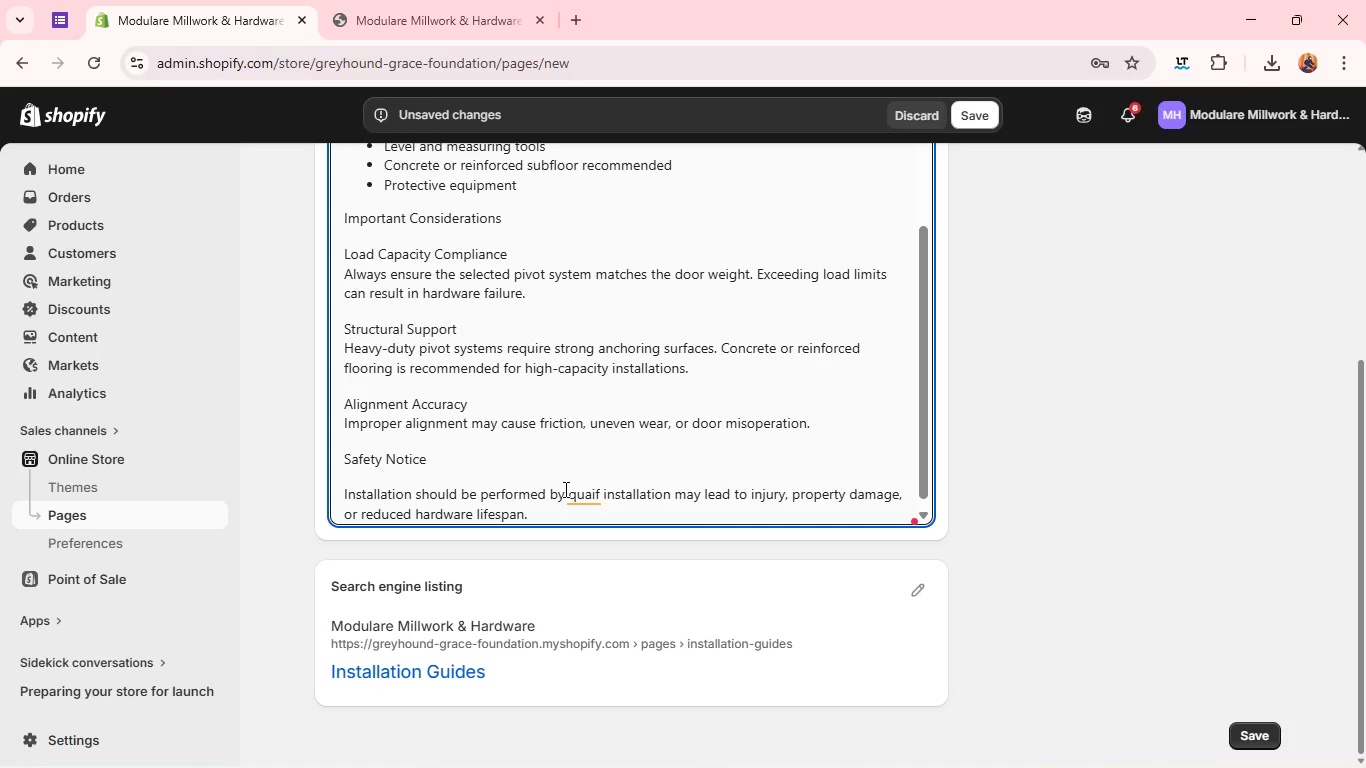 
wait(11.94)
 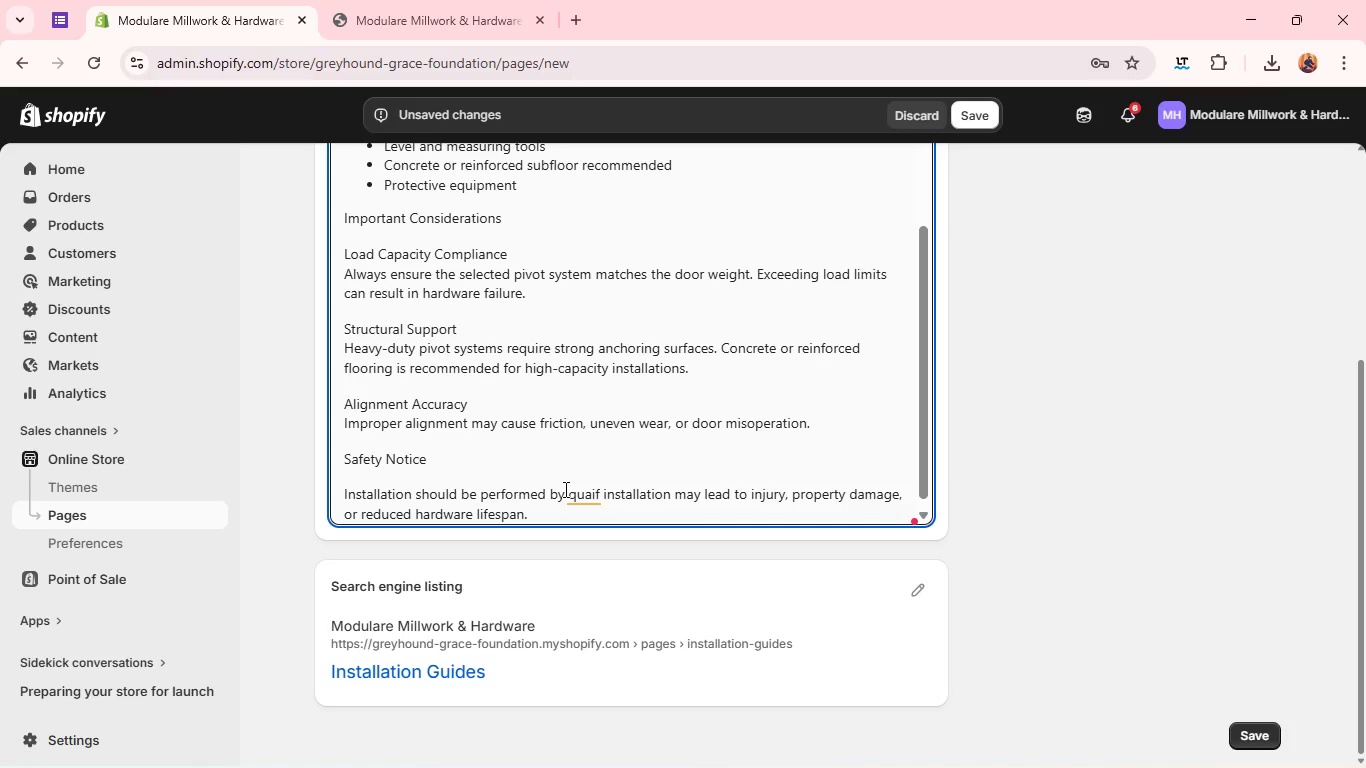 
type(ied)
 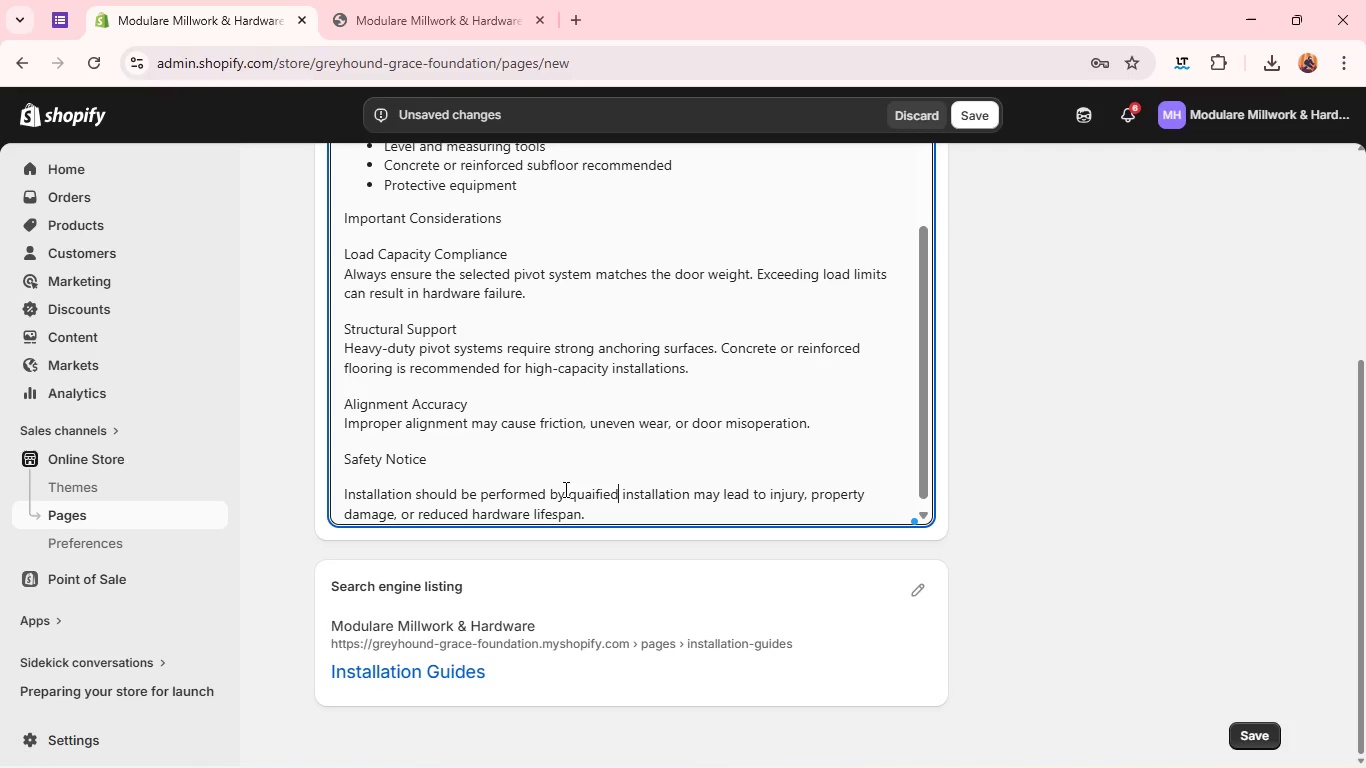 
wait(5.64)
 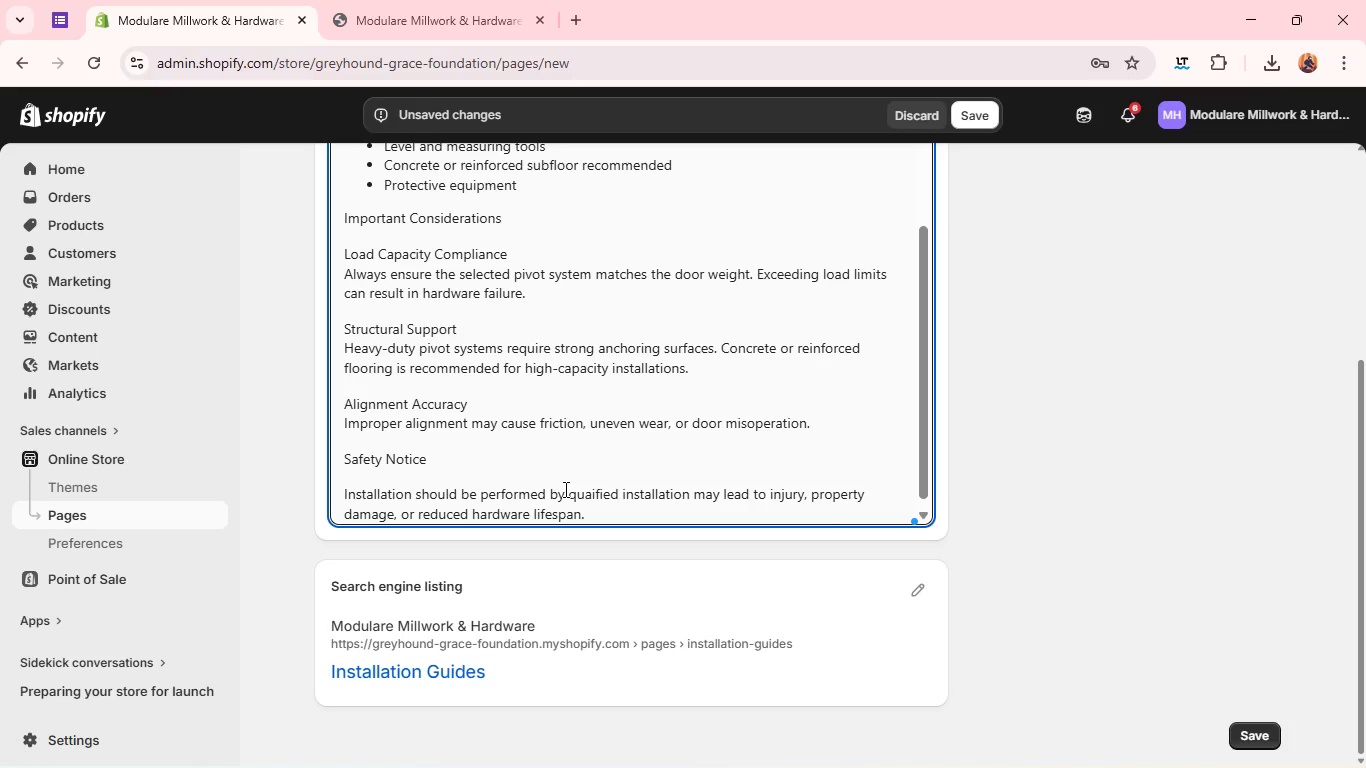 
type( professionals. Improper)
 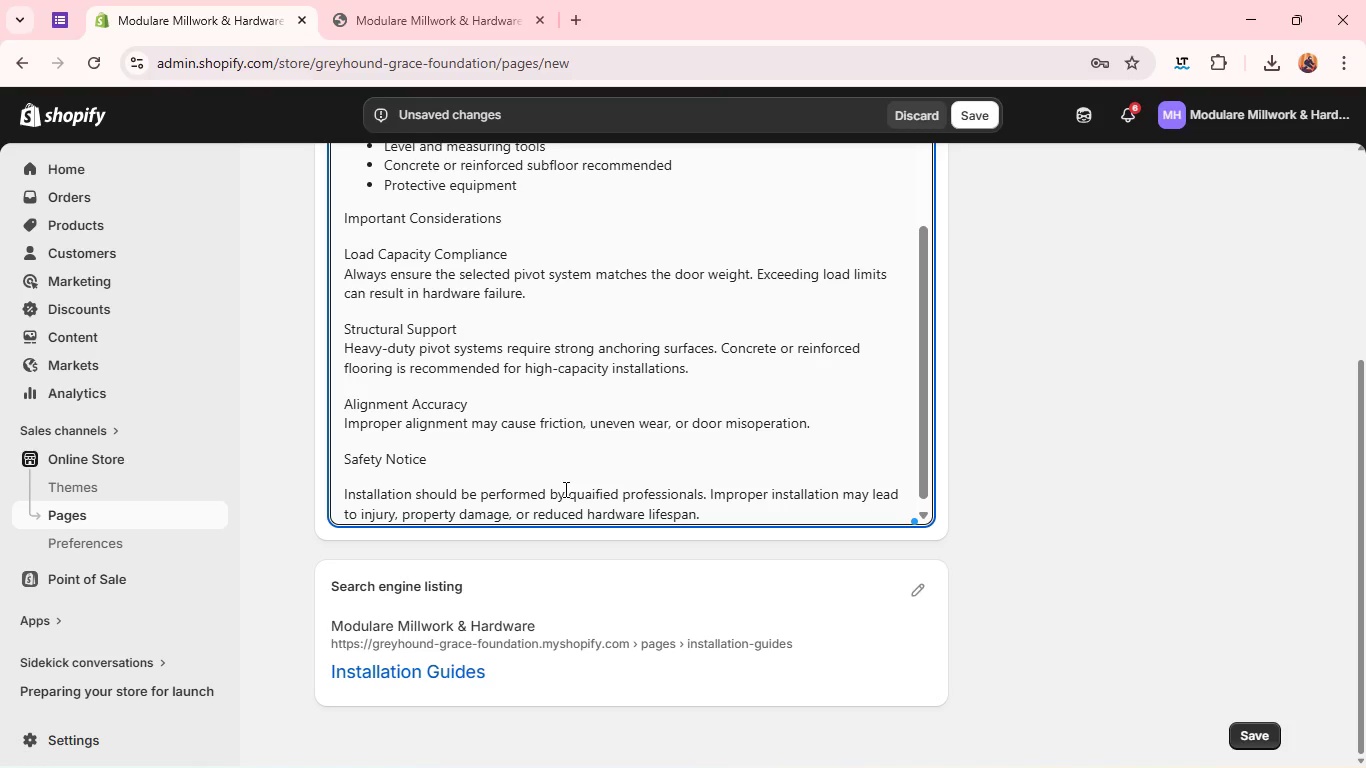 
left_click([604, 489])
 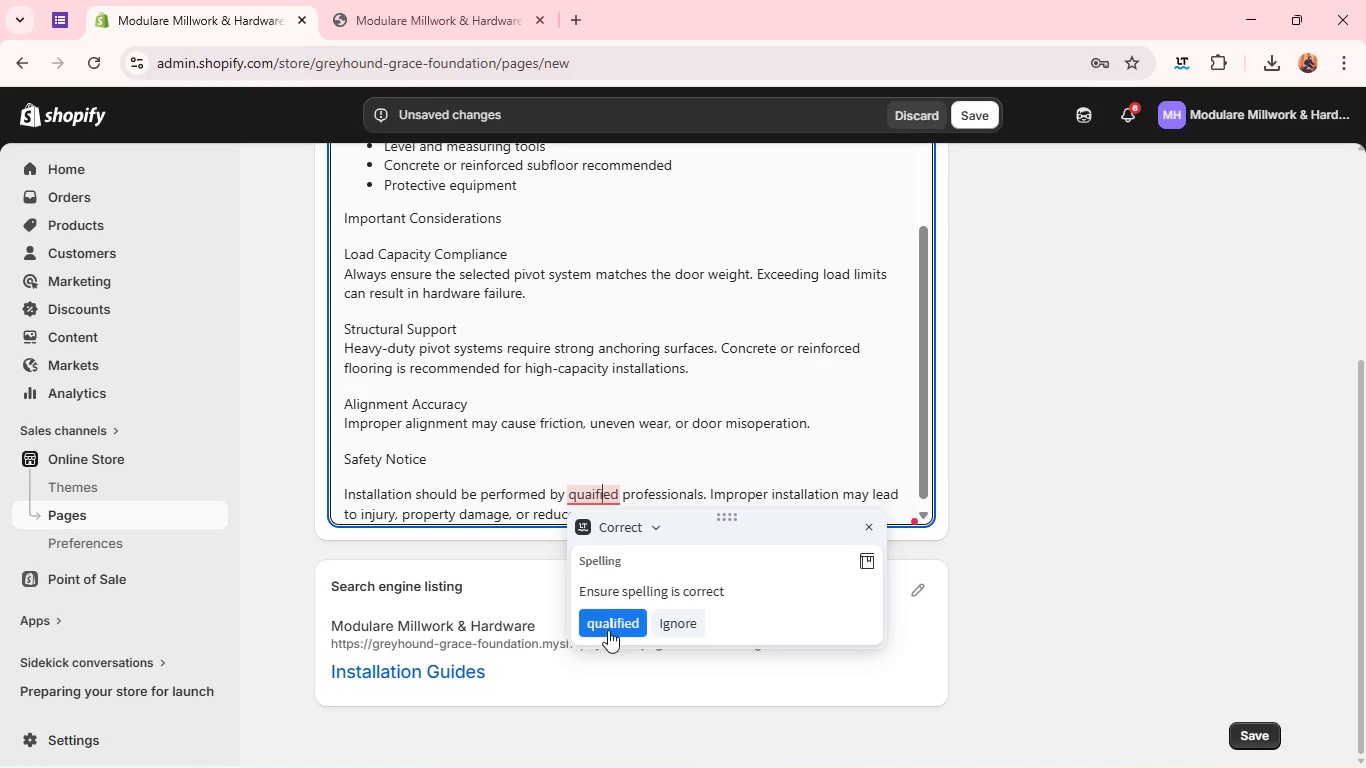 
left_click([608, 630])
 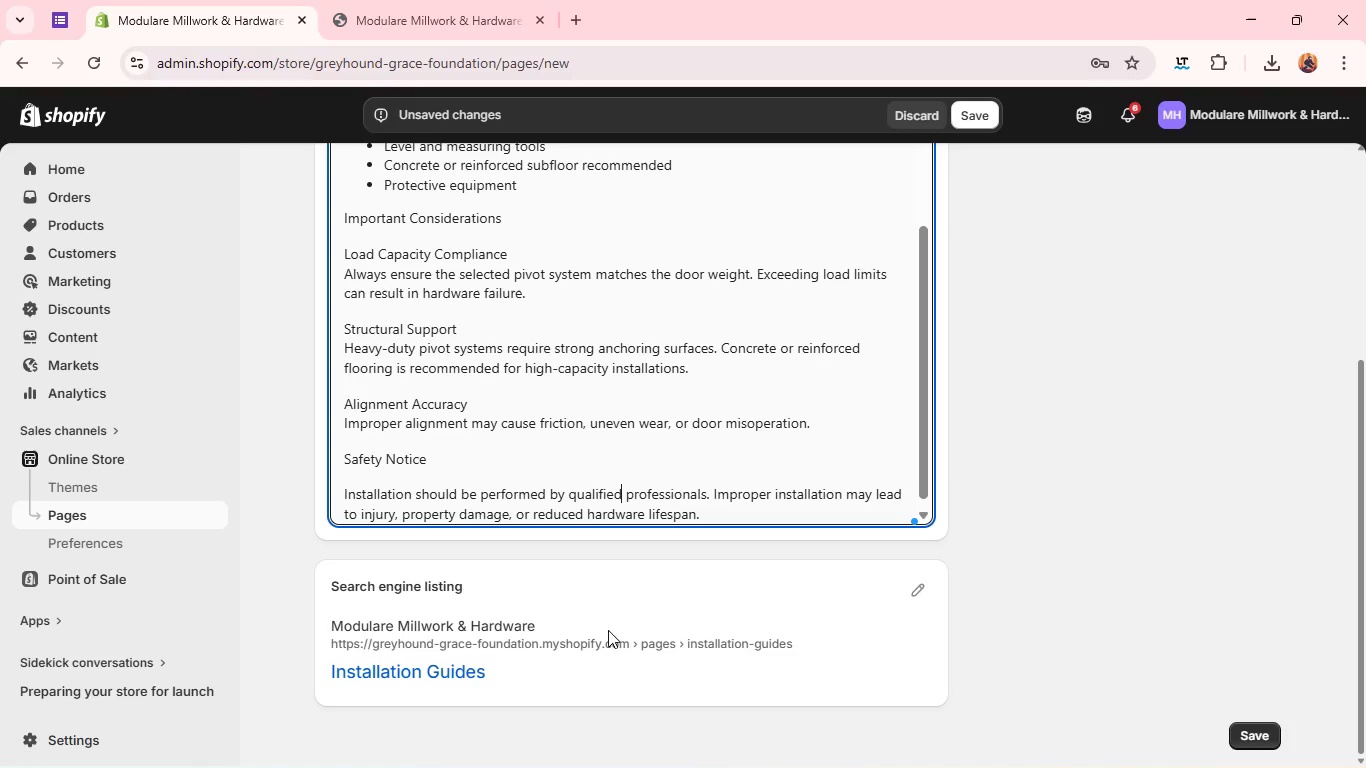 
left_click([756, 508])
 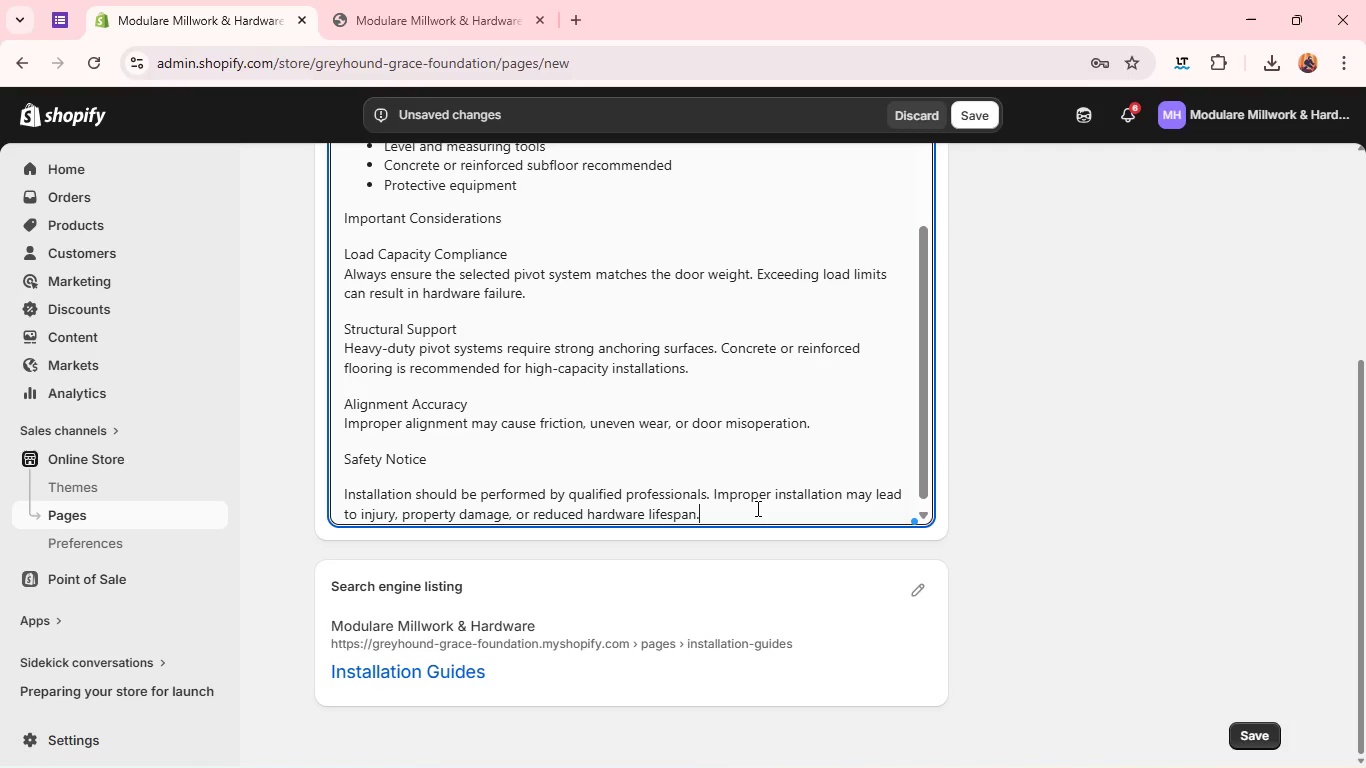 
key(Shift+Enter)
 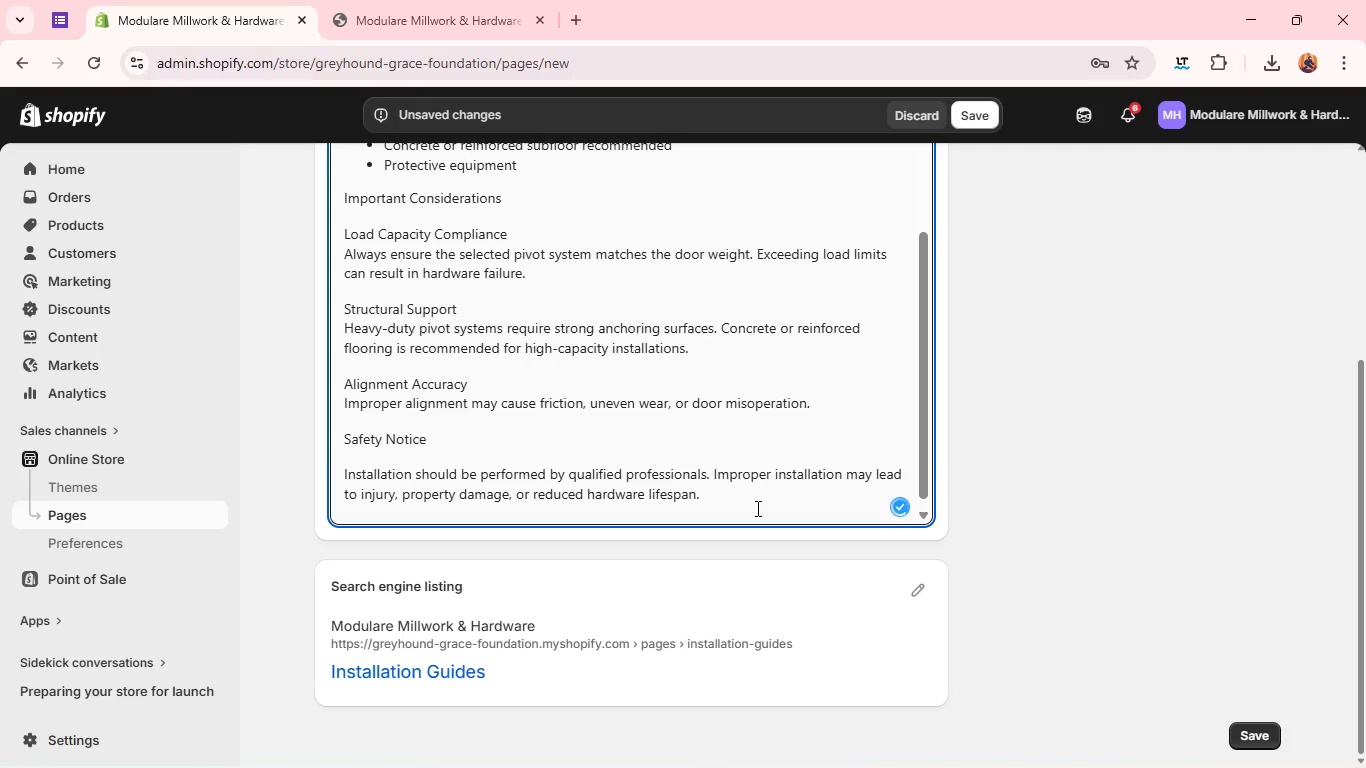 
key(Shift+Enter)
 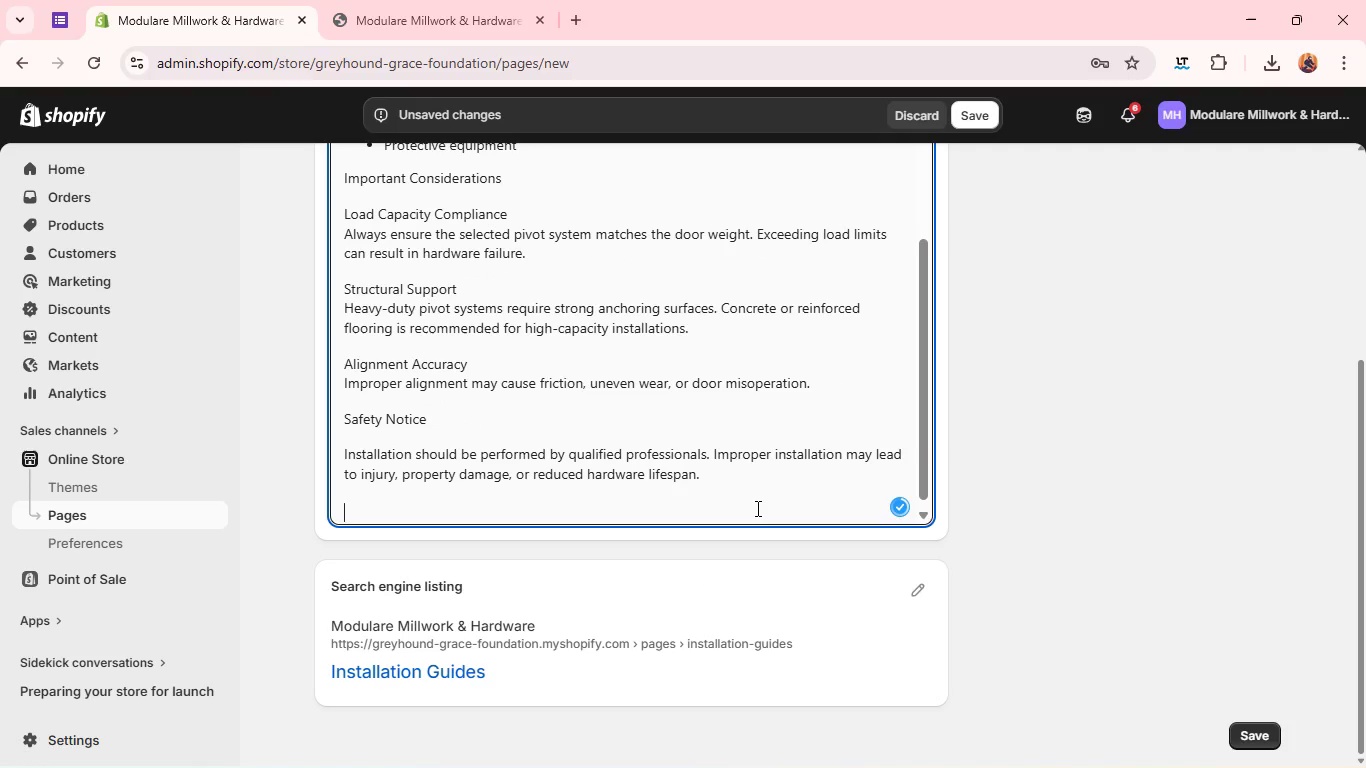 
type(Need Help?)
 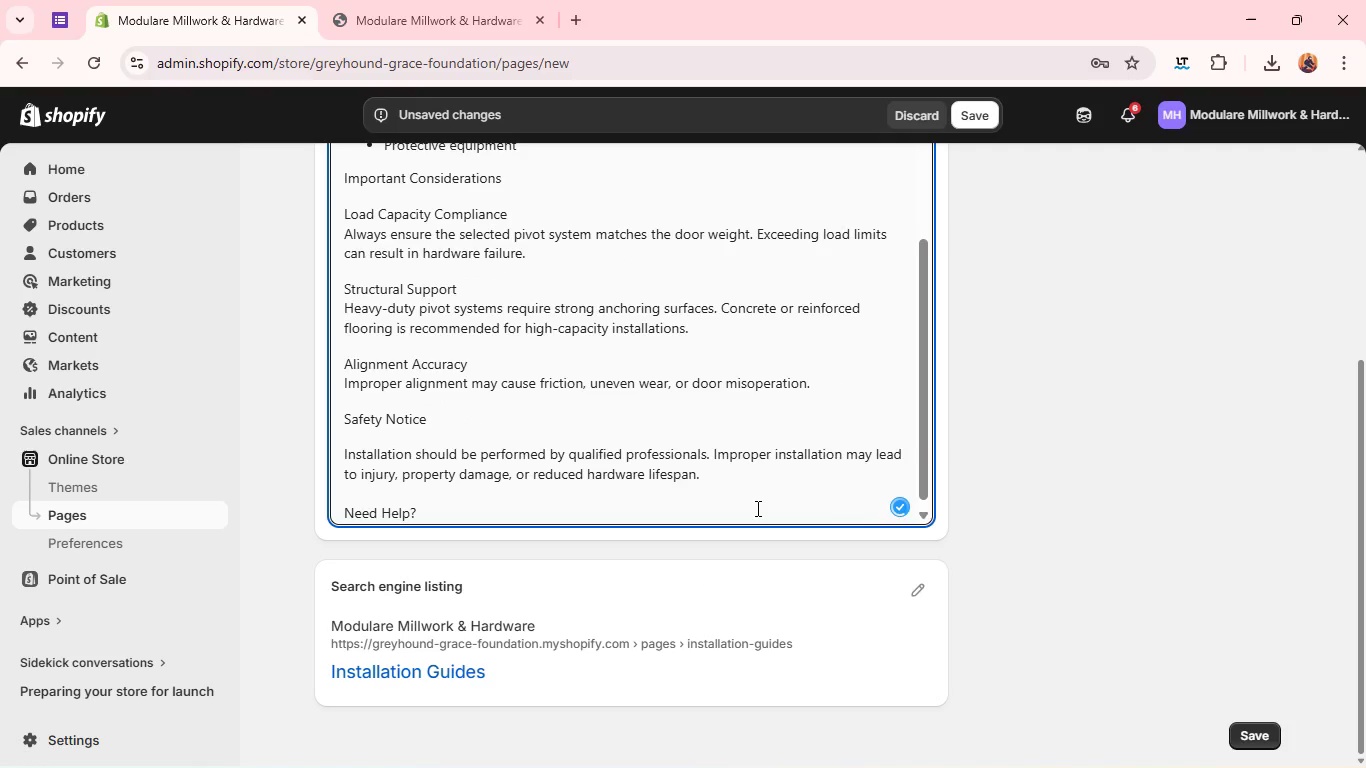 
key(Enter)
 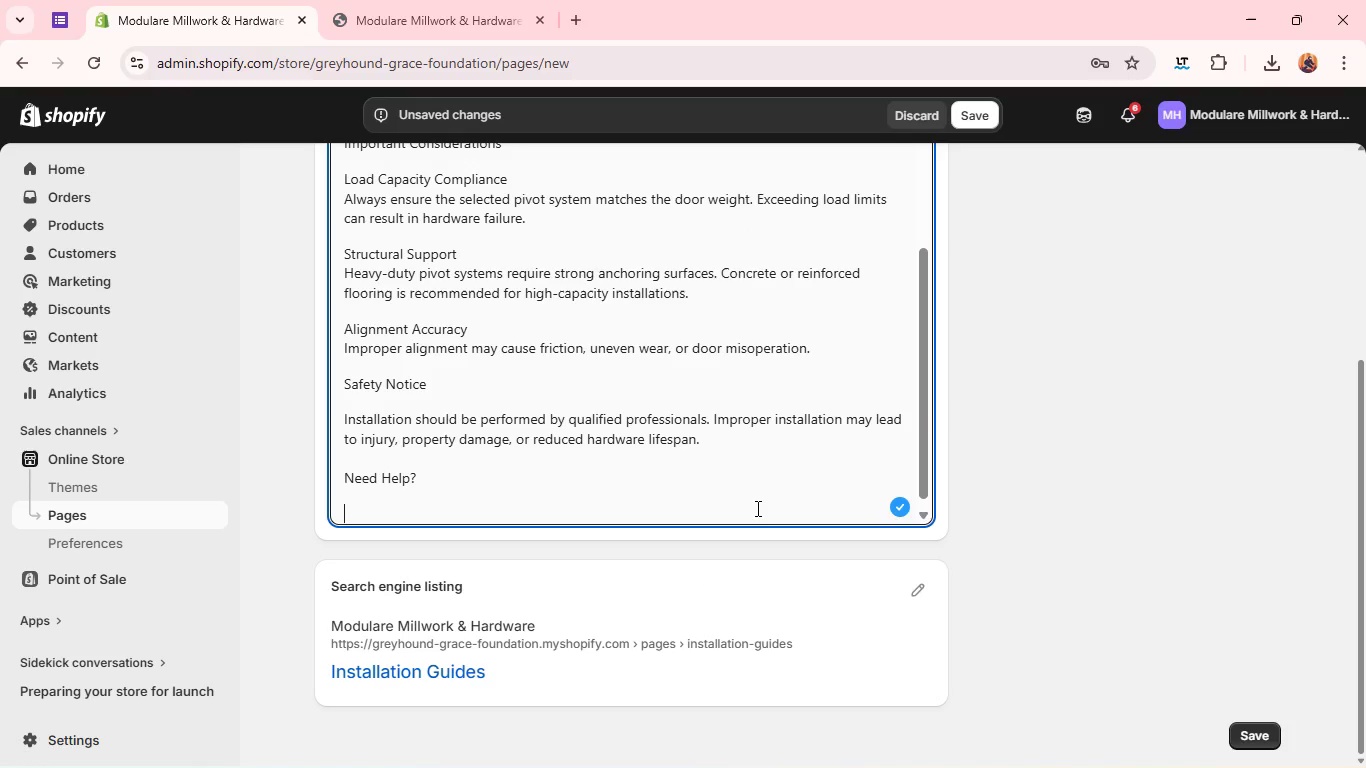 
type(For project-specific guidance )
 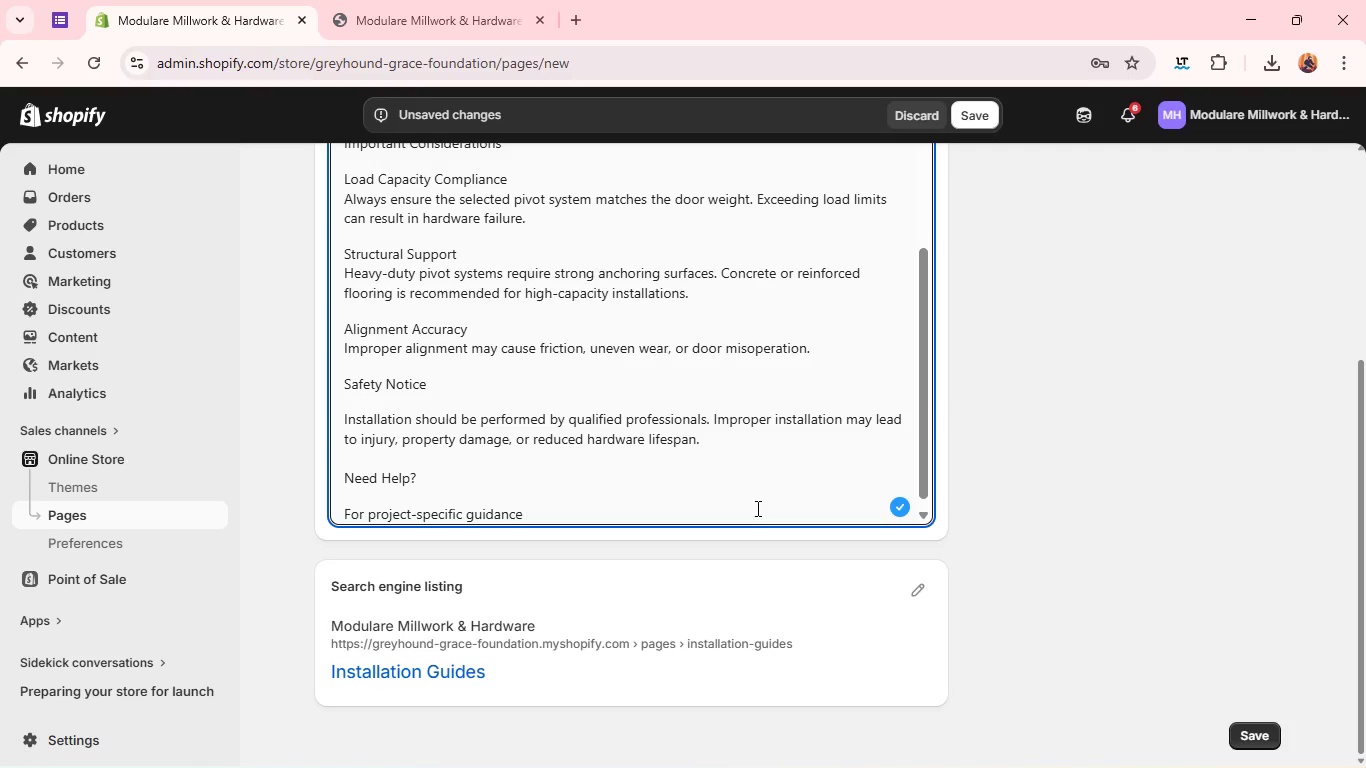 
wait(17.03)
 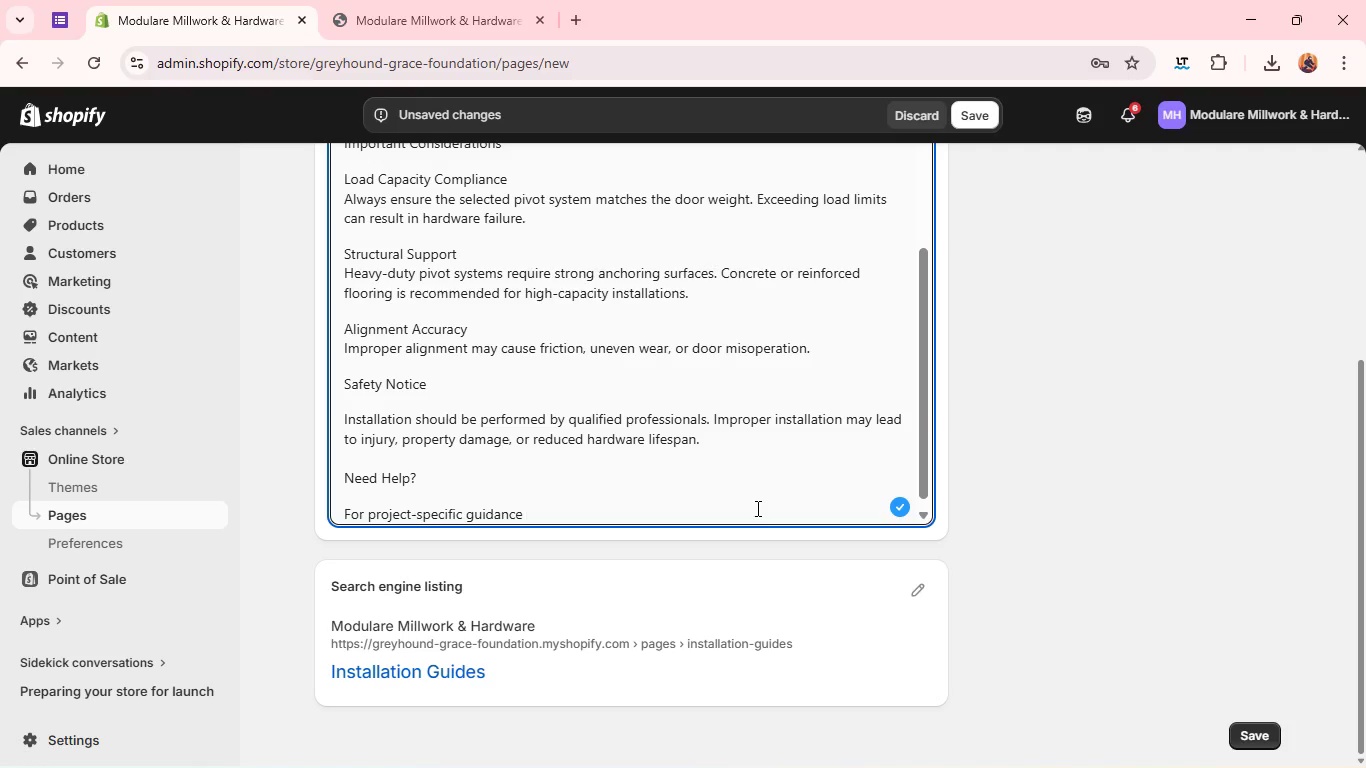 
type(or bulk order support, visit our Contractor Portal or contact our team for assistance. )
 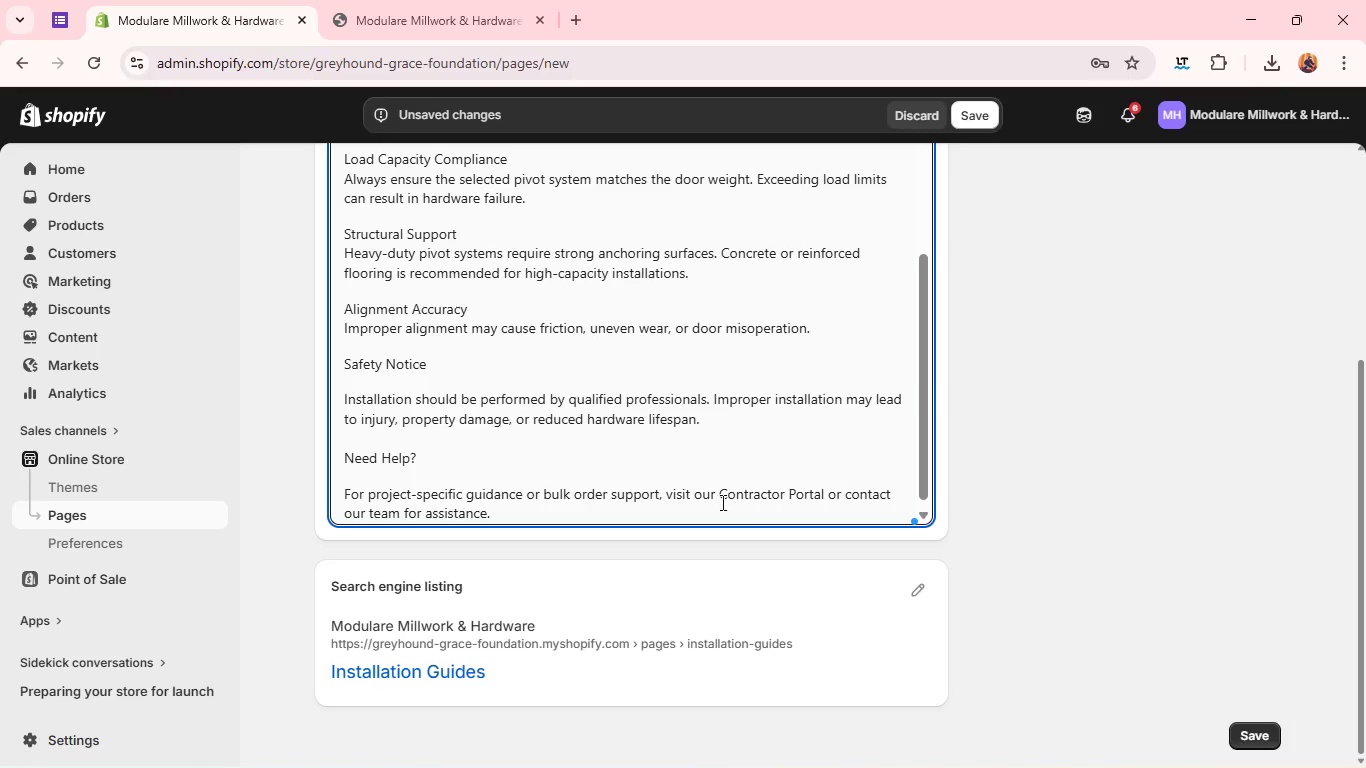 
double_click([384, 463])
 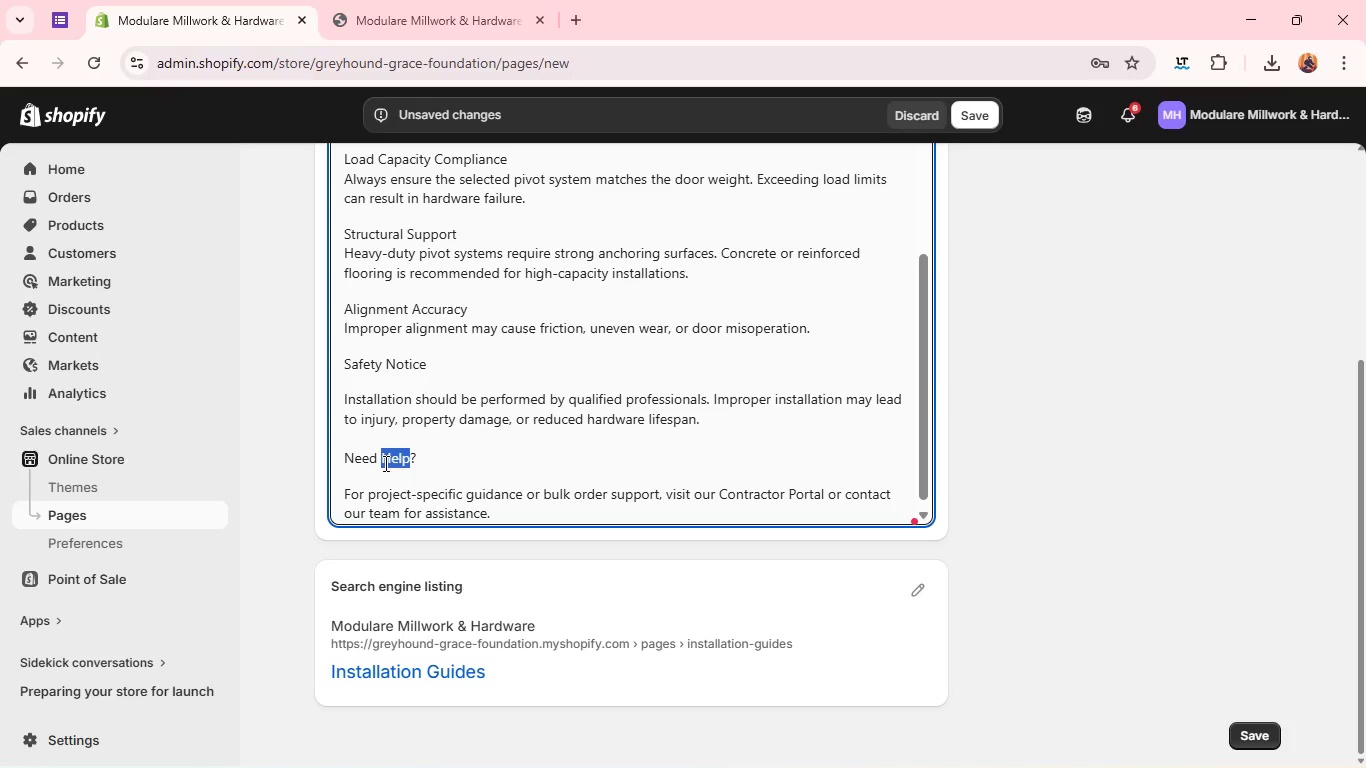 
triple_click([384, 463])
 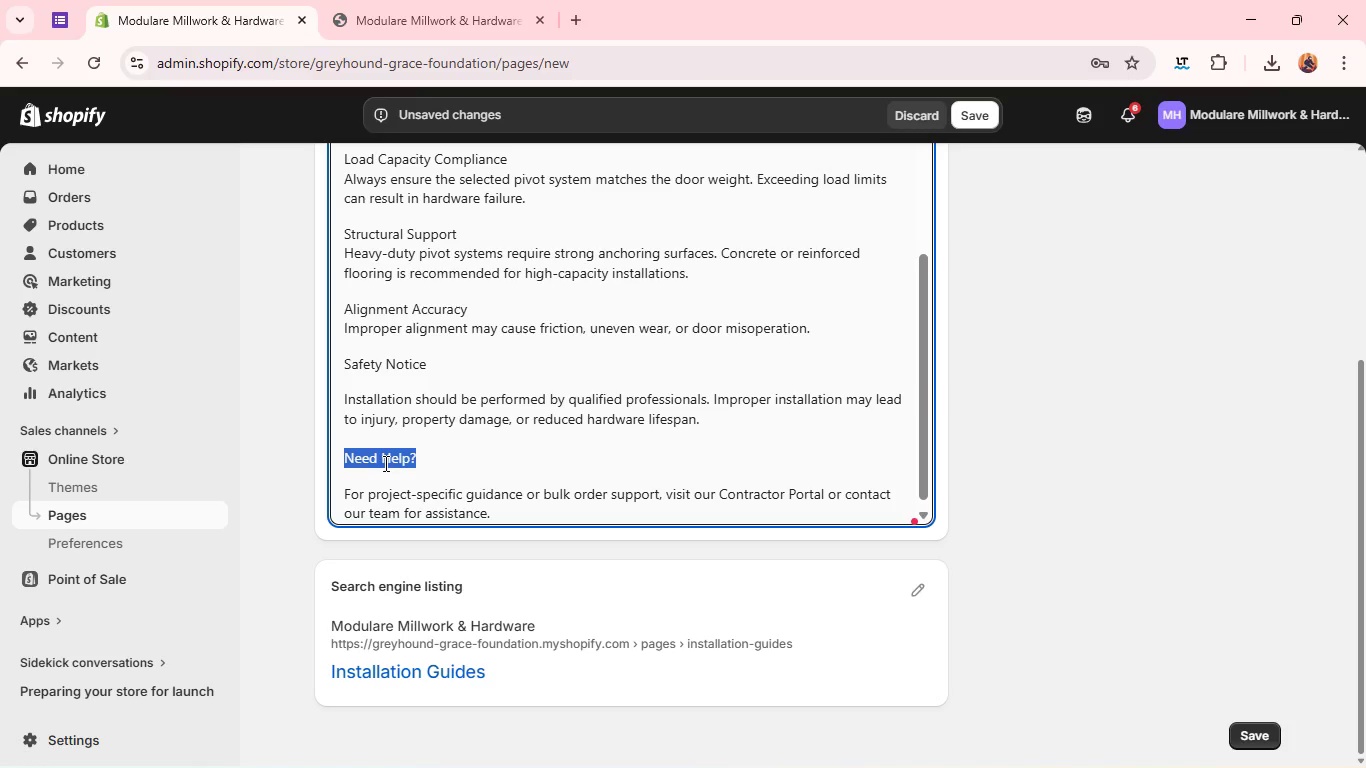 
key(Control+B)
 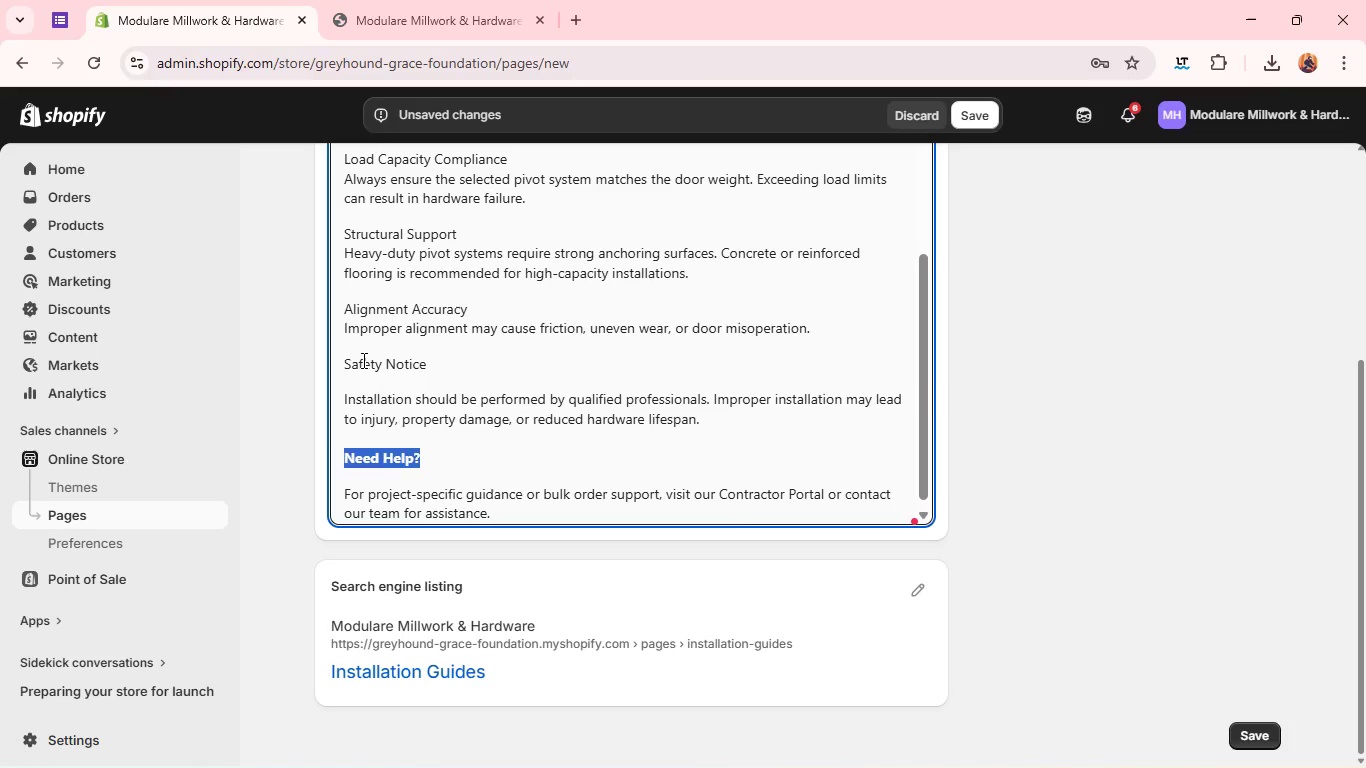 
double_click([362, 360])
 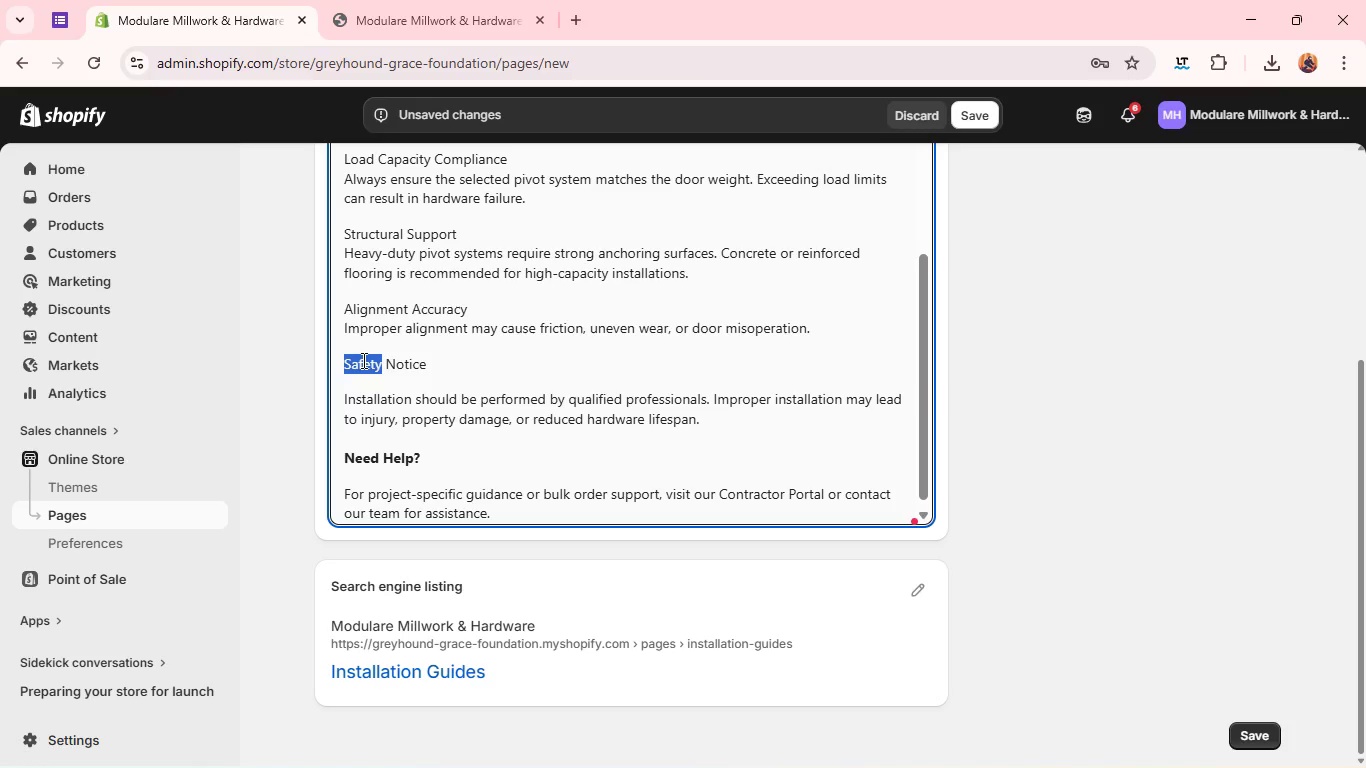 
triple_click([362, 360])
 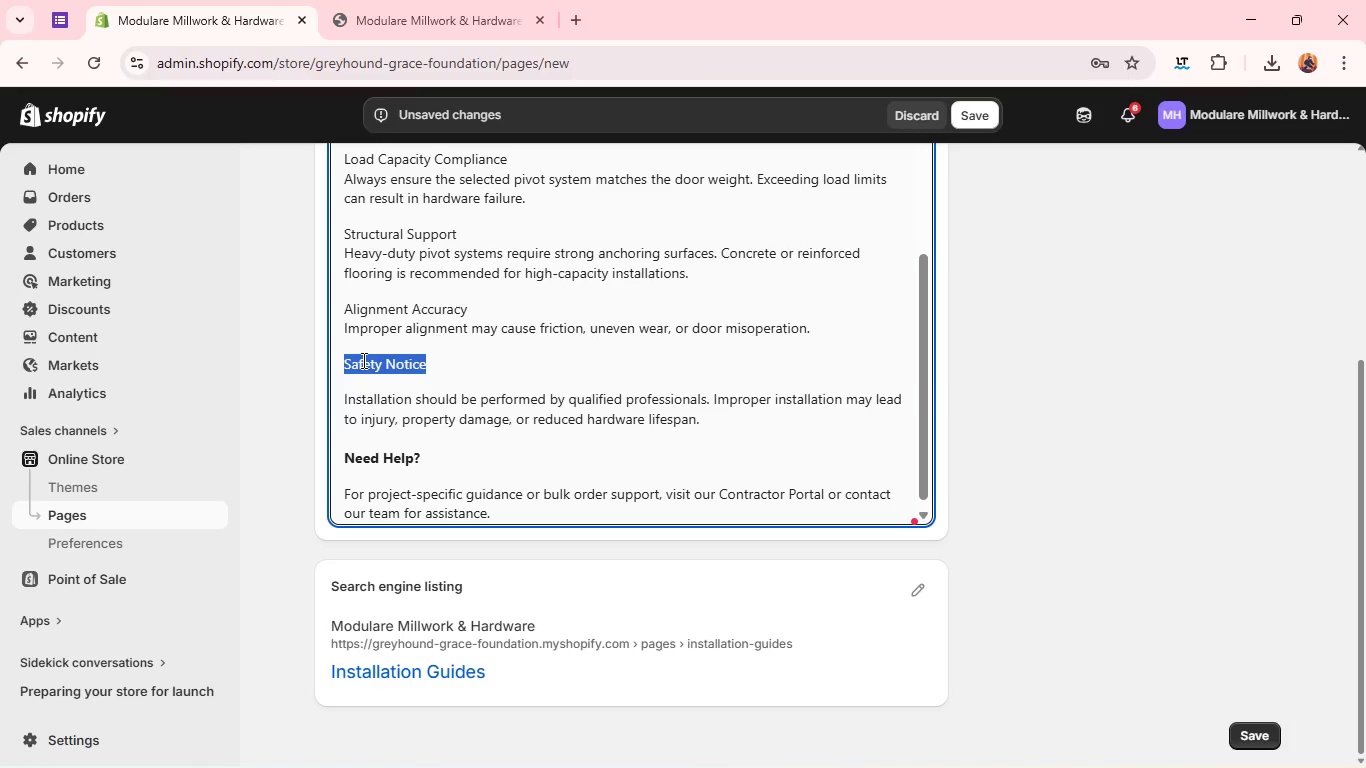 
triple_click([362, 360])
 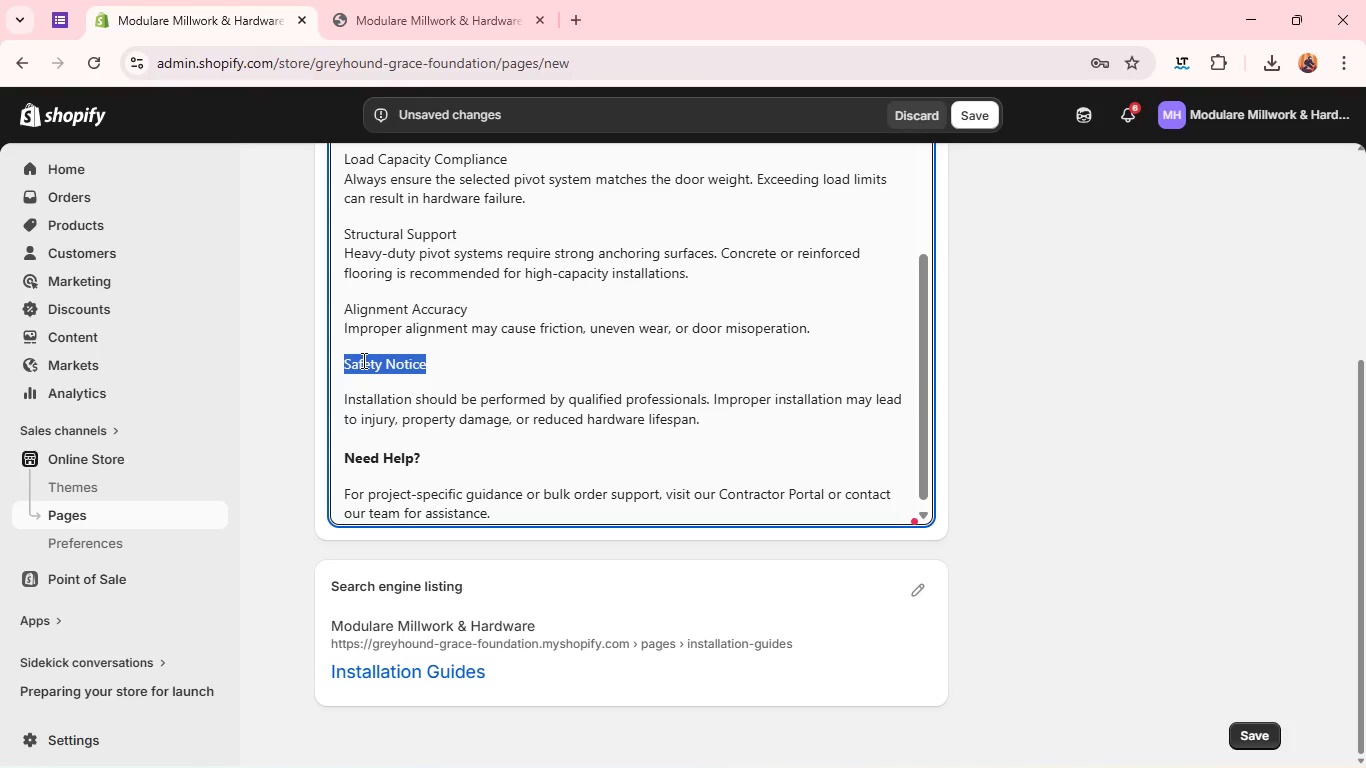 
key(Control+B)
 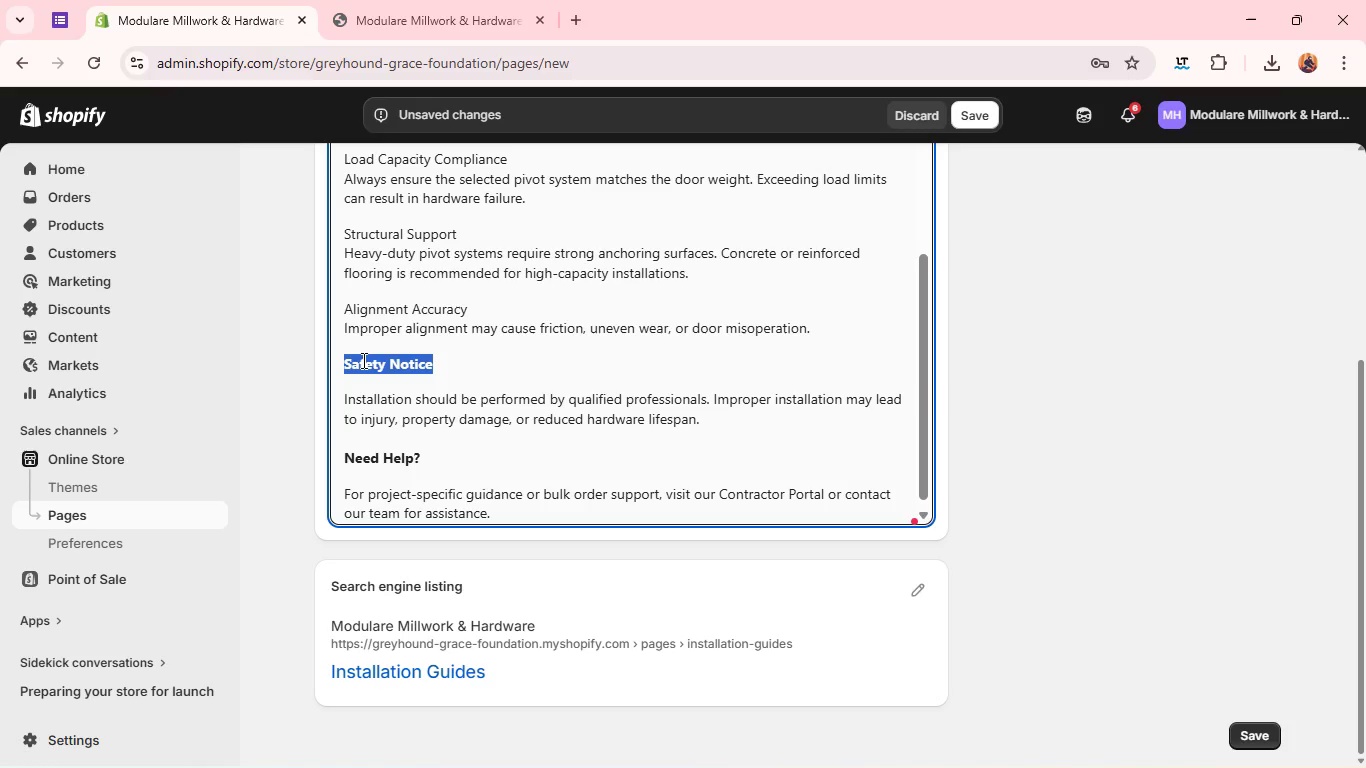 
key(Control+ControlLeft)
 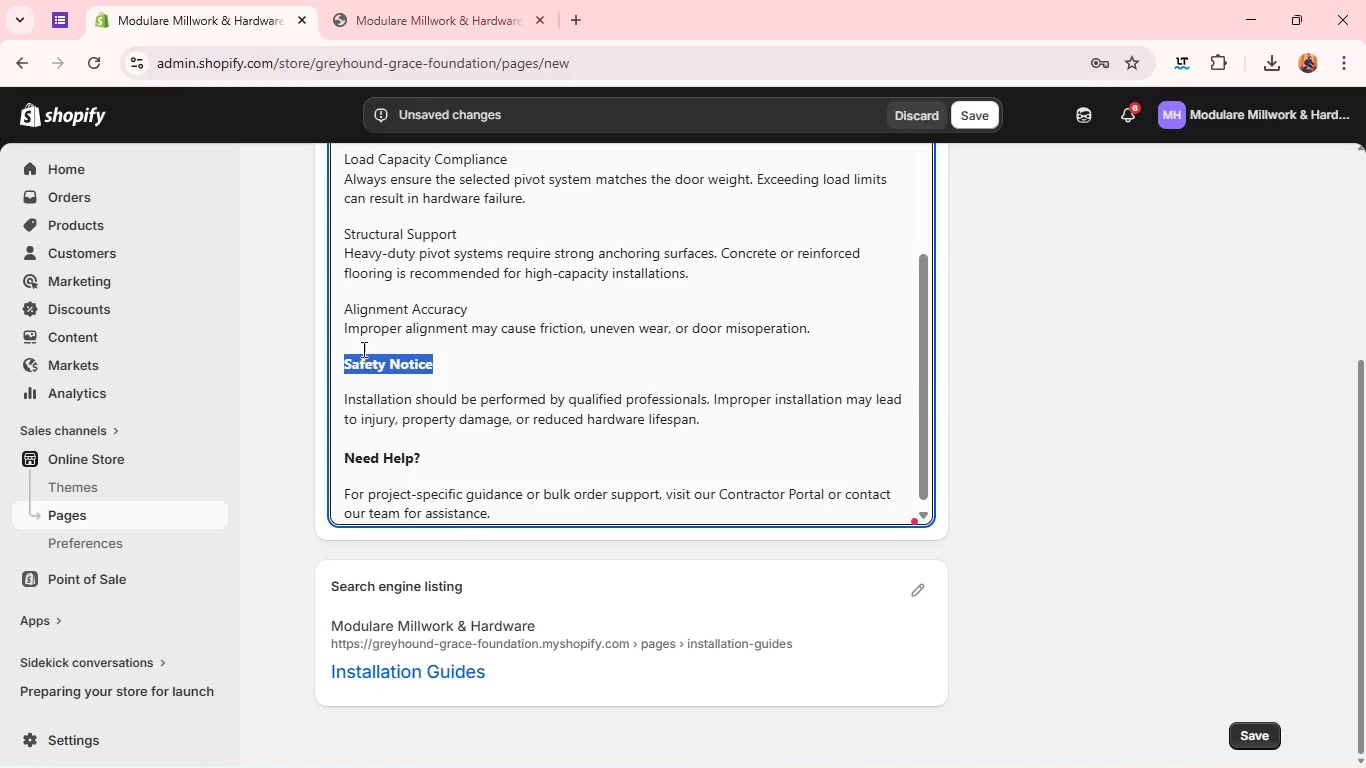 
wait(5.64)
 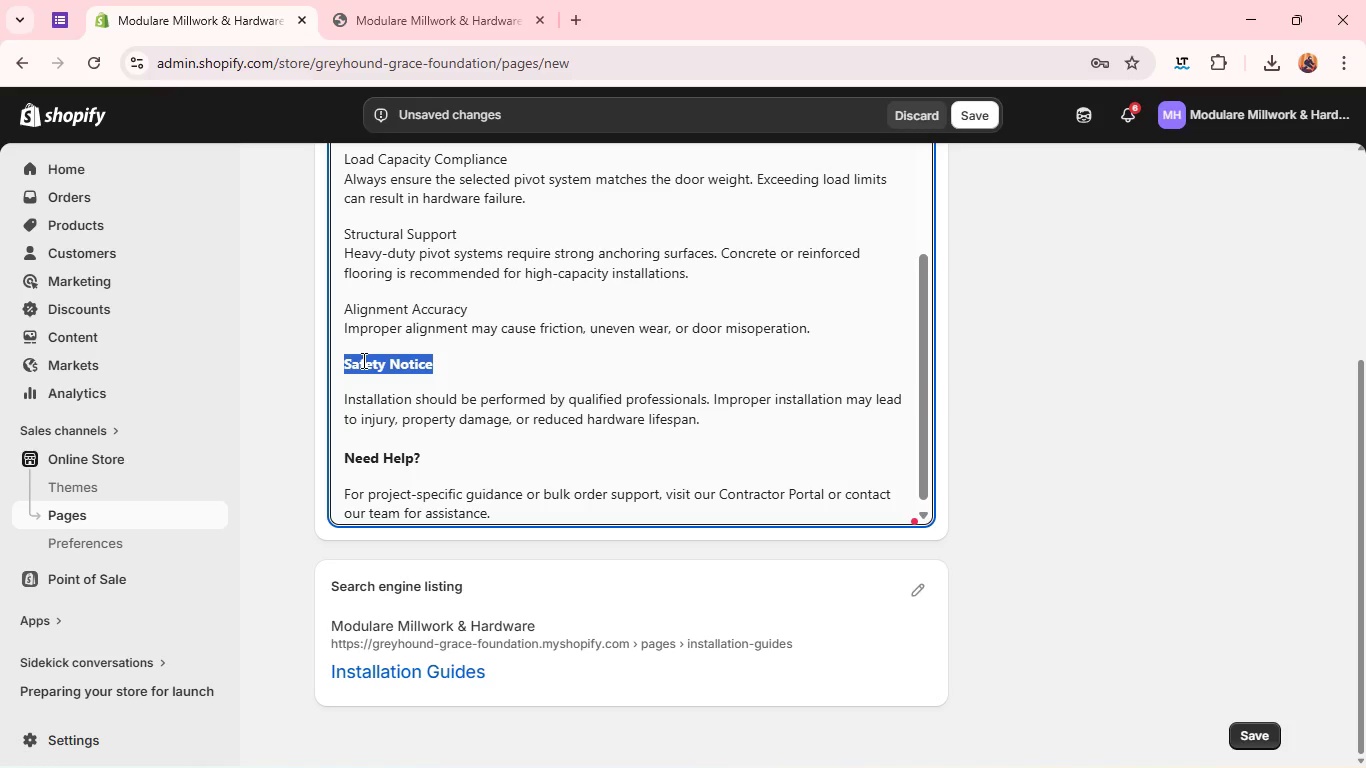 
double_click([371, 307])
 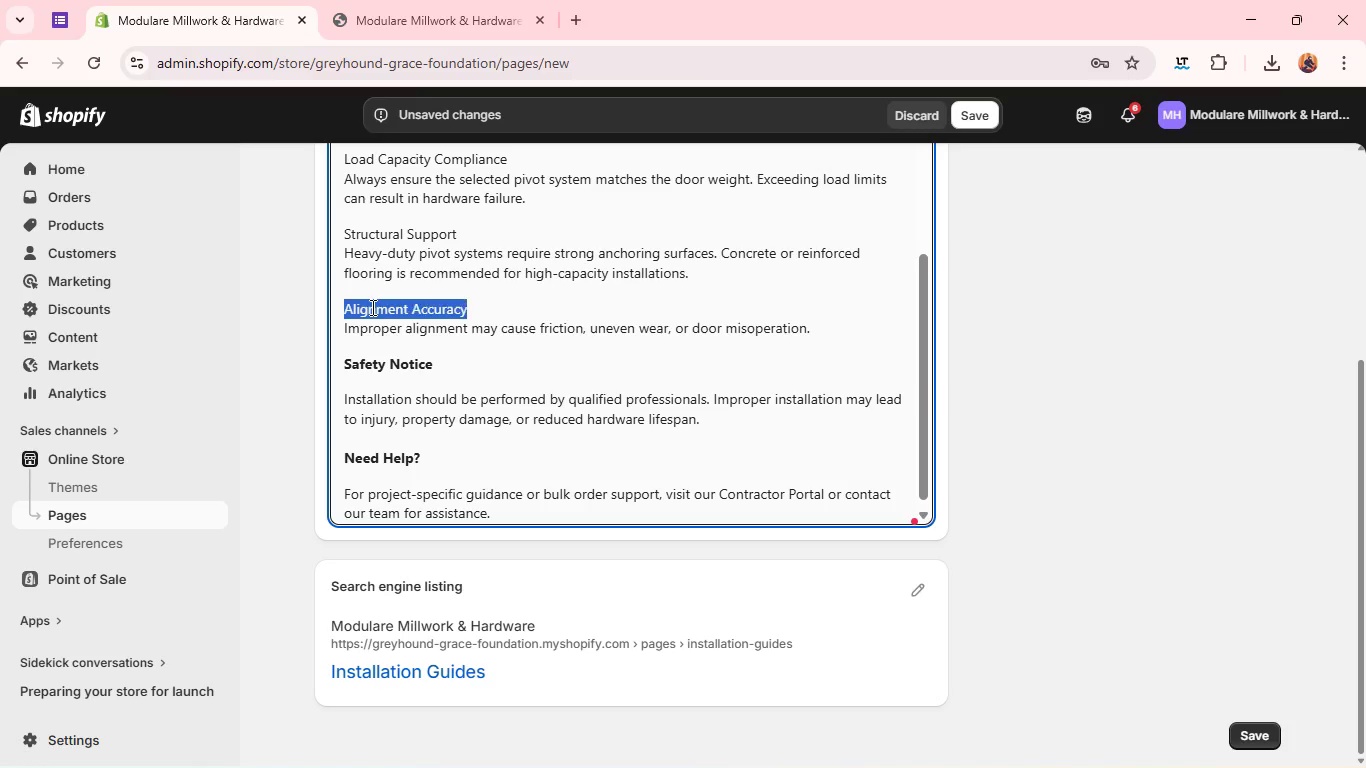 
triple_click([371, 307])
 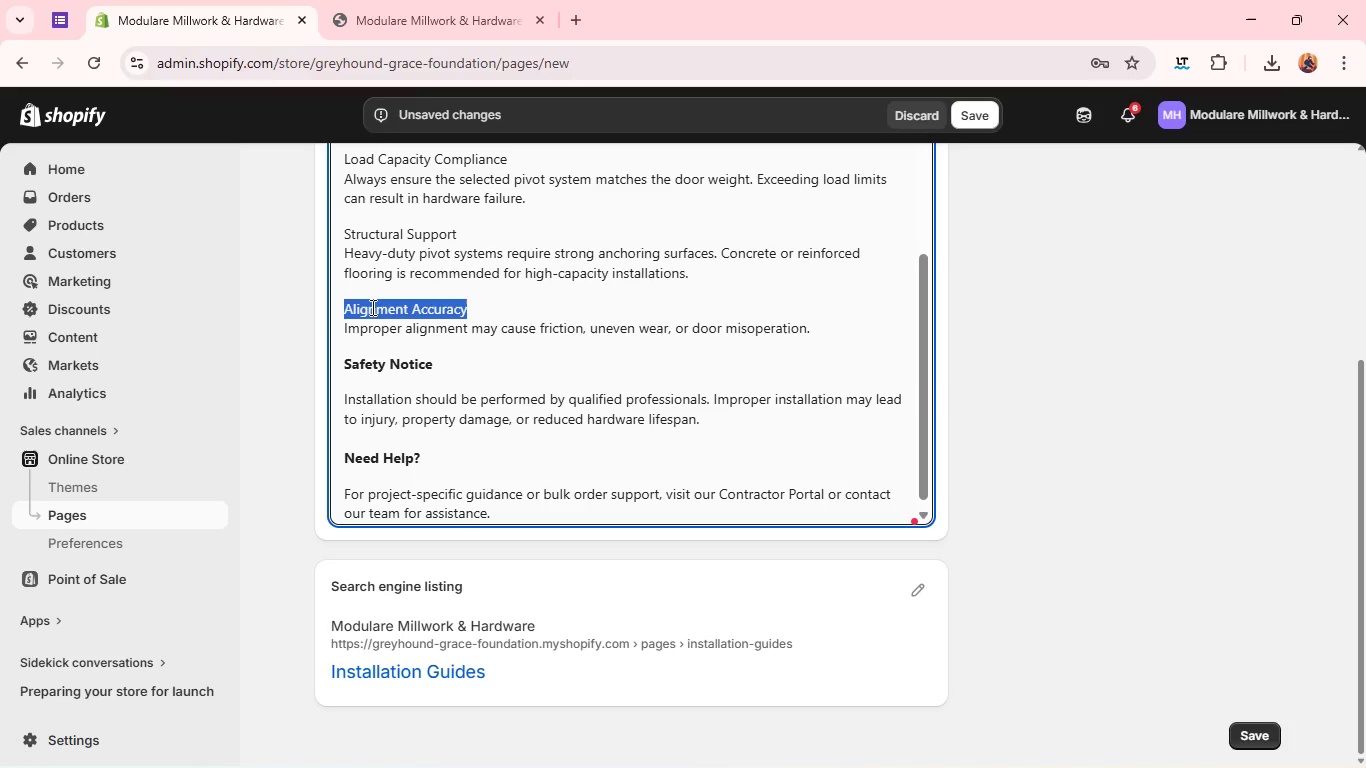 
key(Control+B)
 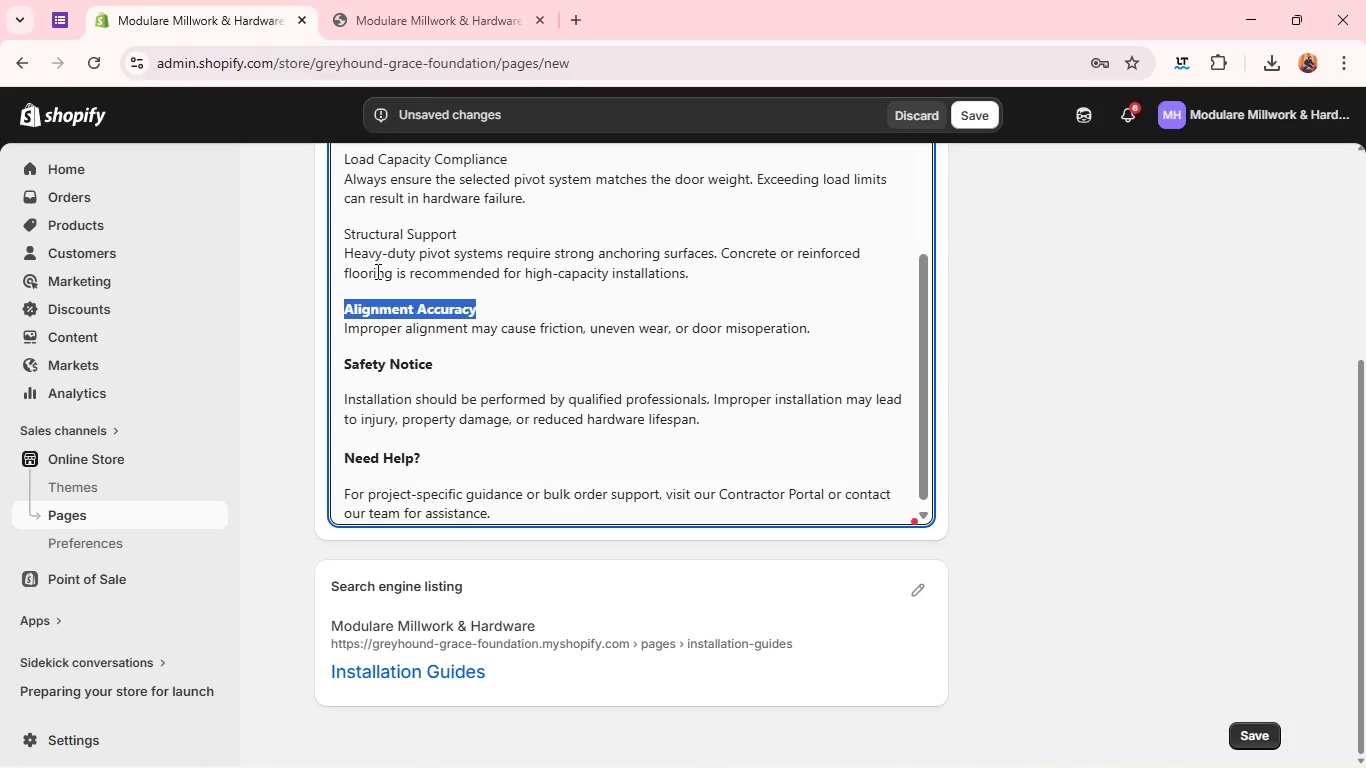 
wait(5.56)
 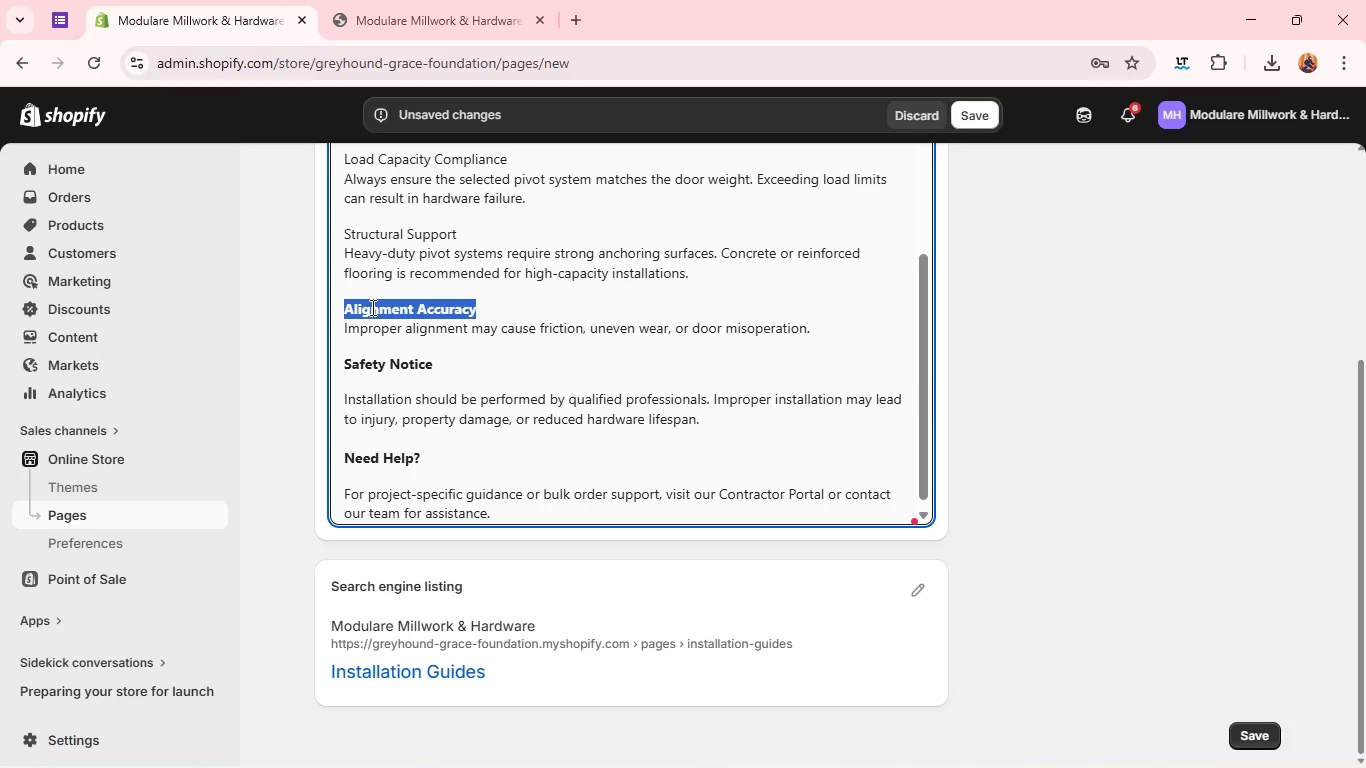 
double_click([390, 233])
 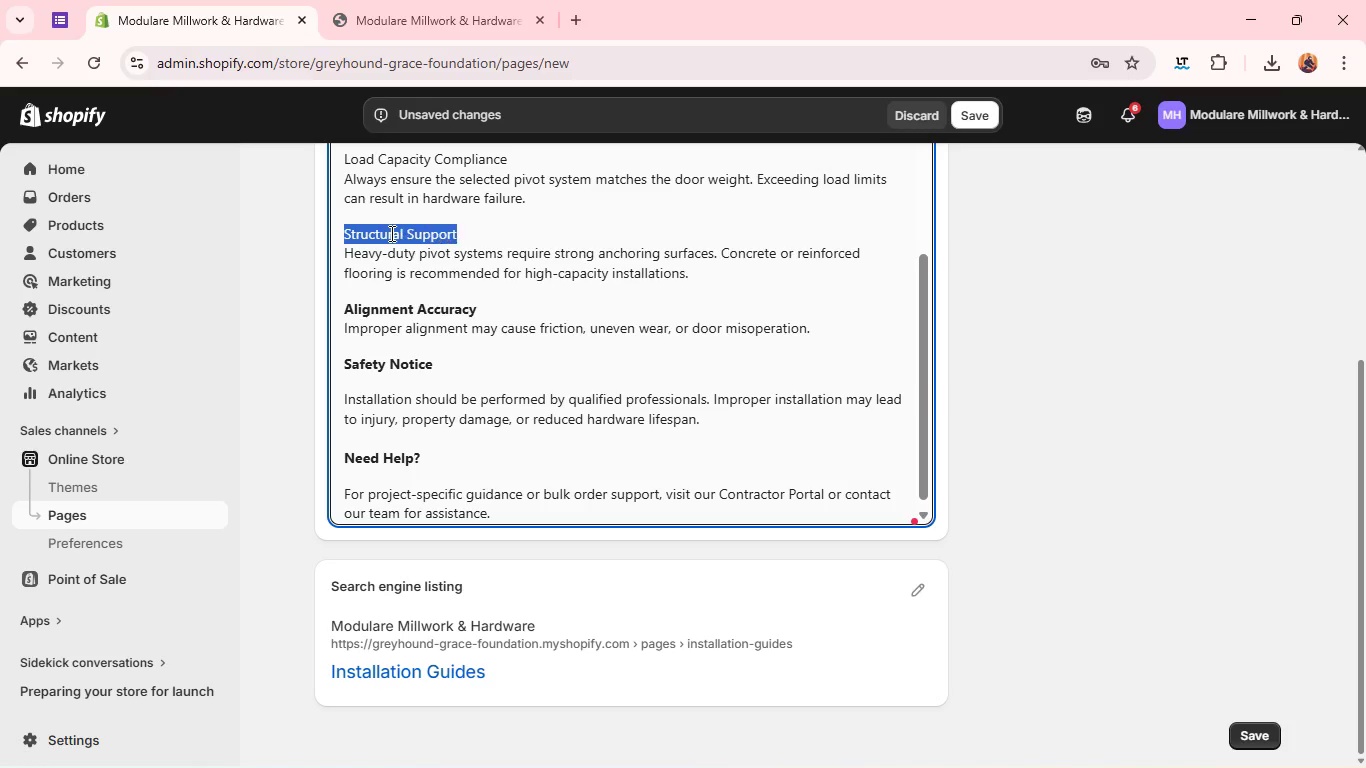 
triple_click([390, 233])
 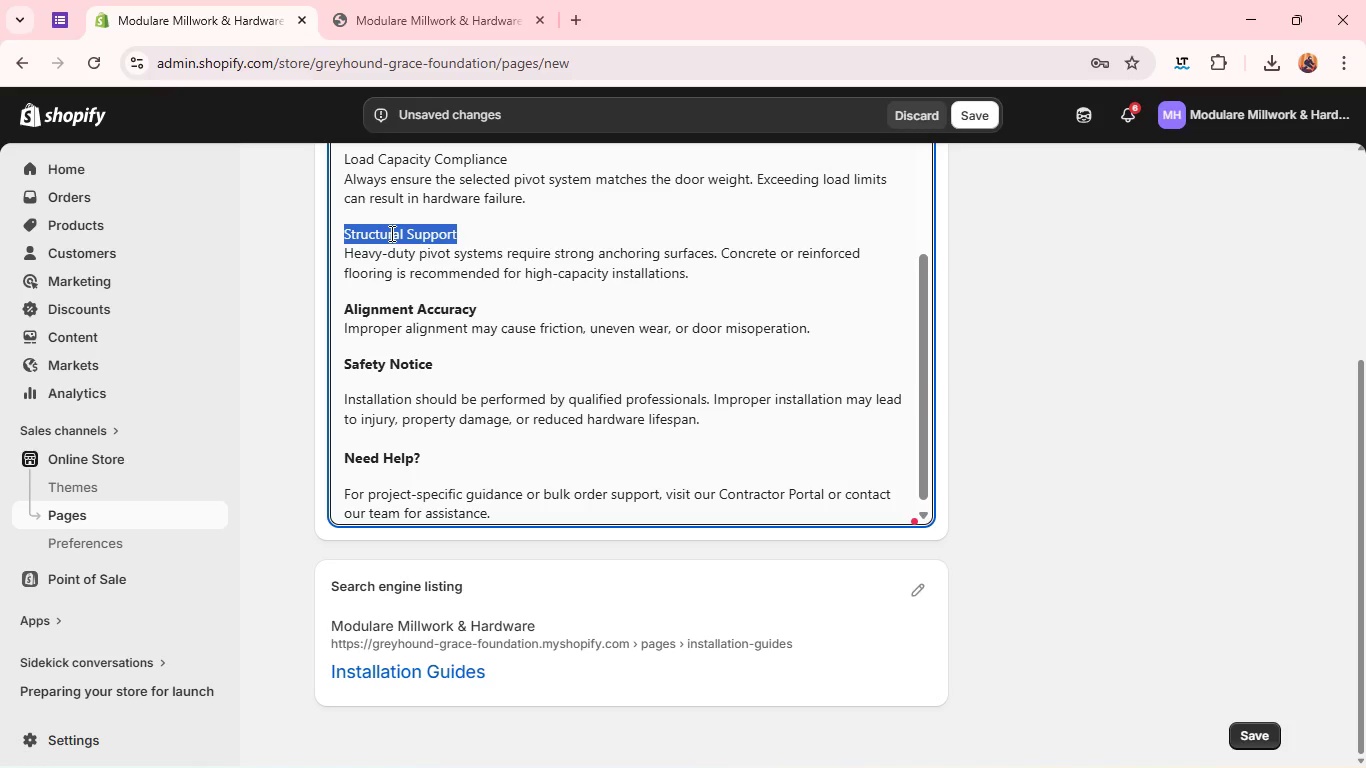 
triple_click([390, 233])
 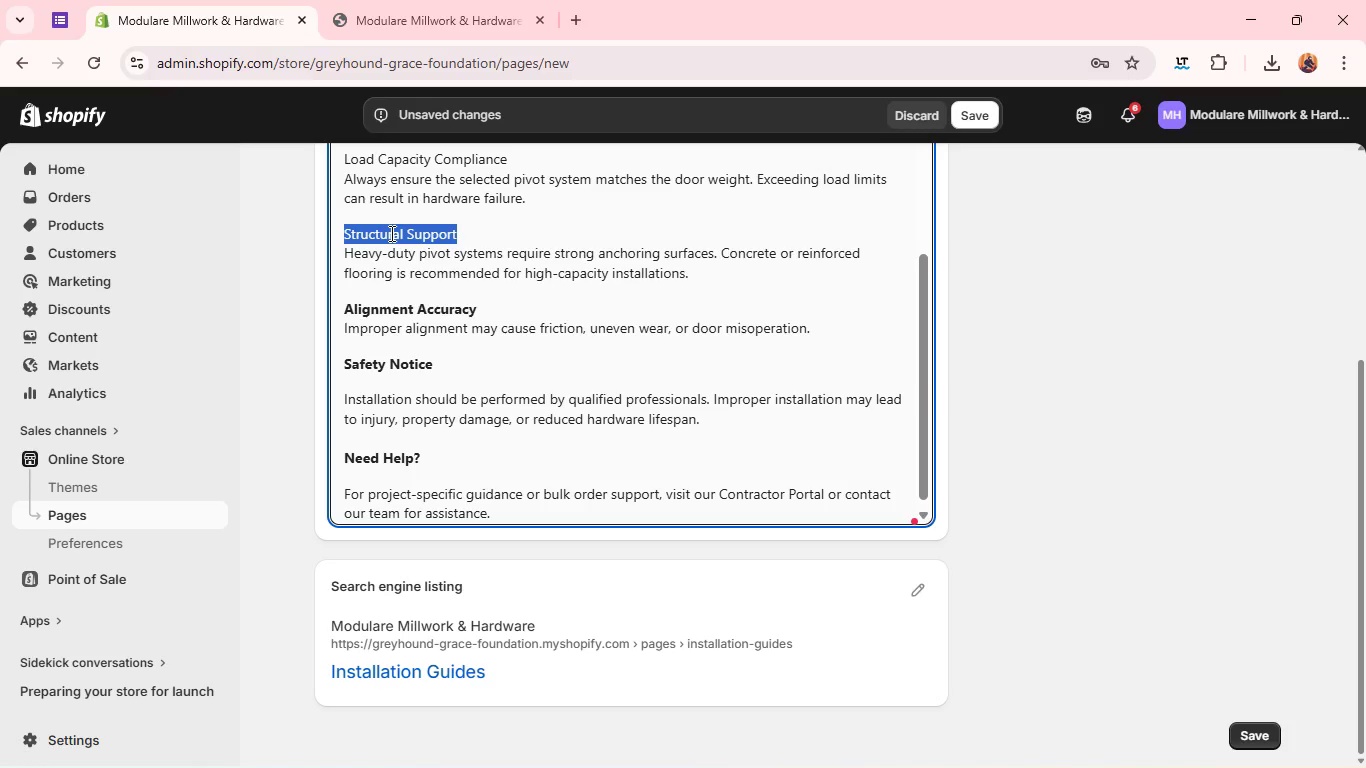 
key(Control+B)
 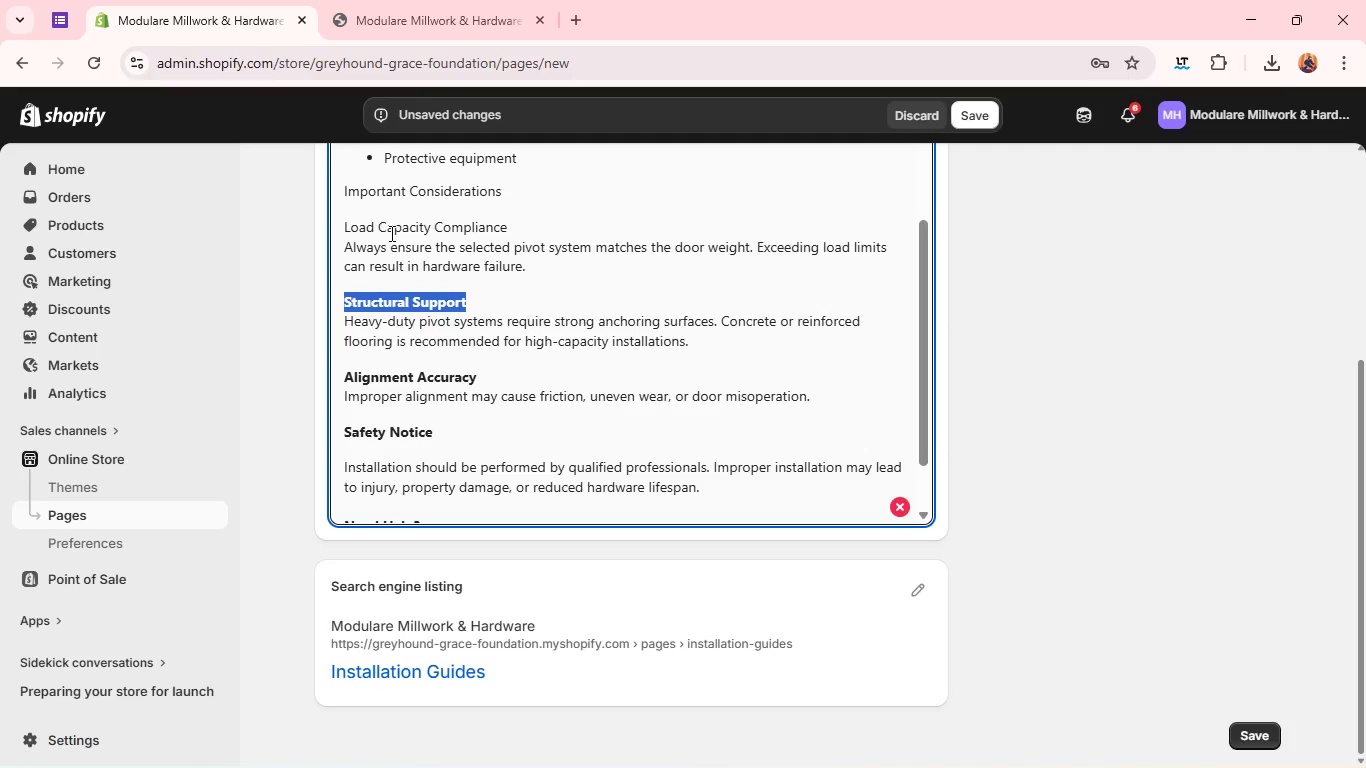 
double_click([390, 233])
 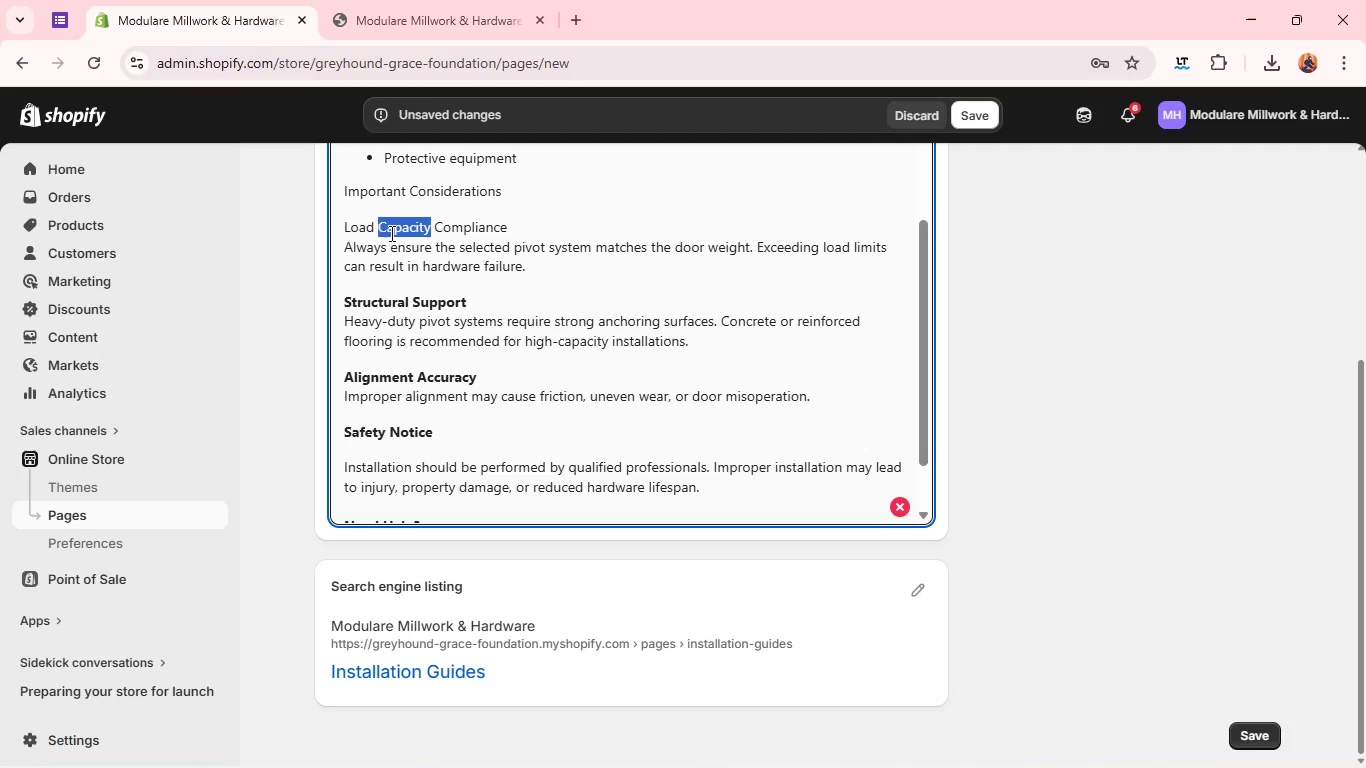 
triple_click([390, 233])
 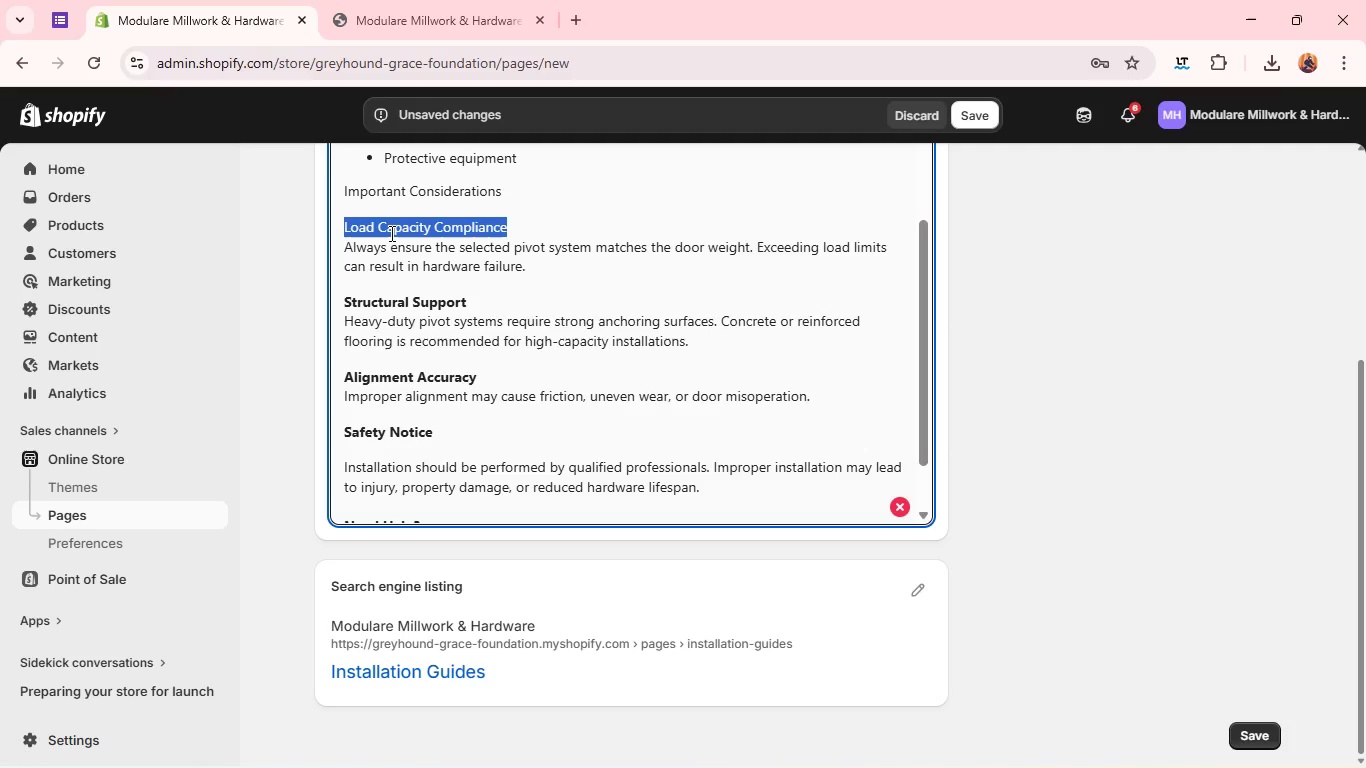 
triple_click([390, 233])
 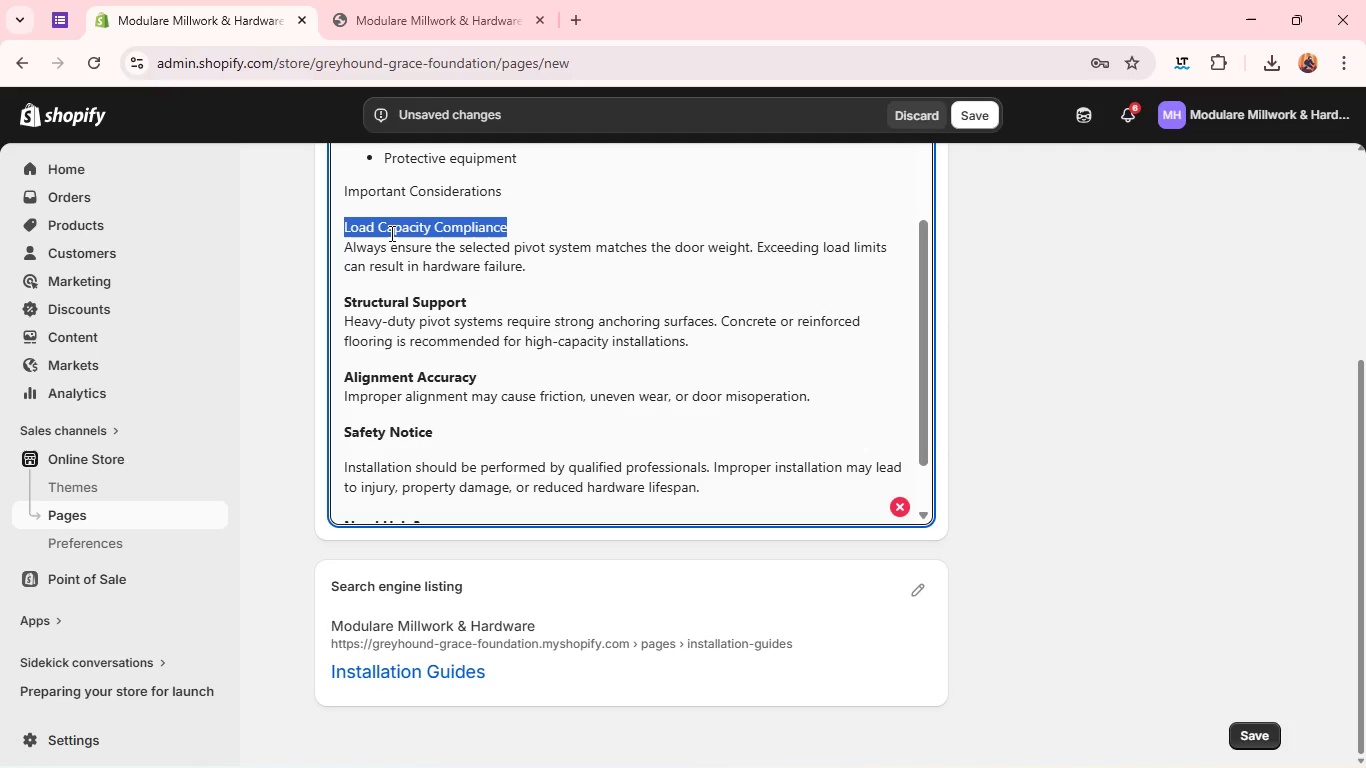 
key(Control+B)
 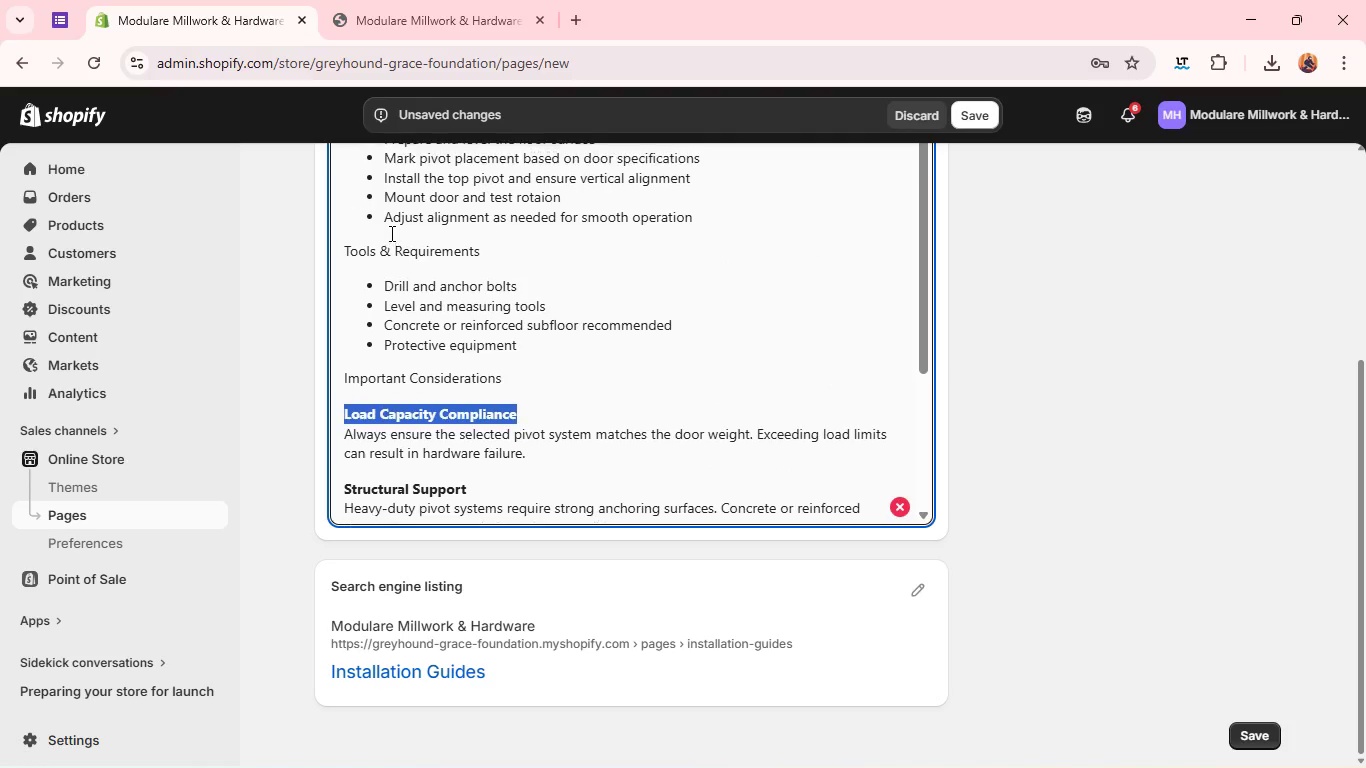 
left_click_drag(start_coordinate=[390, 233], to_coordinate=[380, 253])
 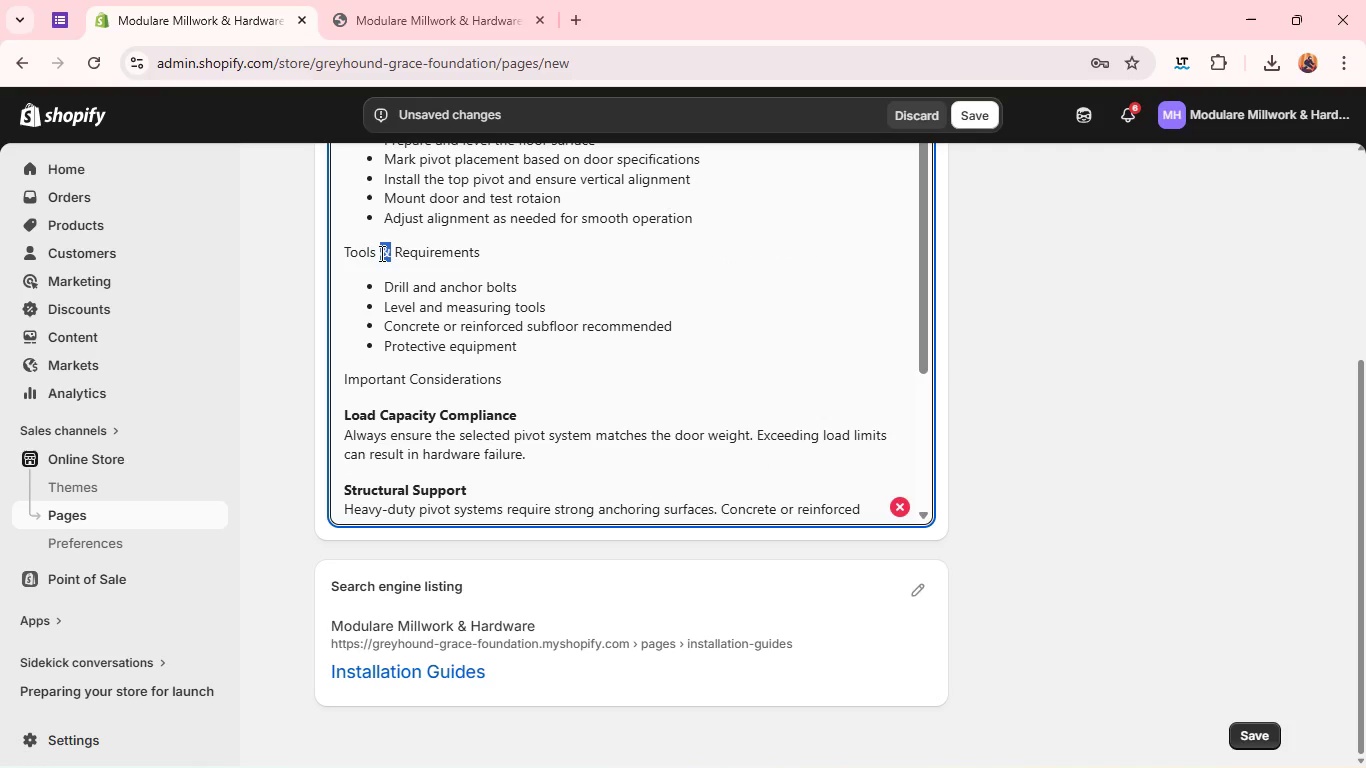 
double_click([380, 253])
 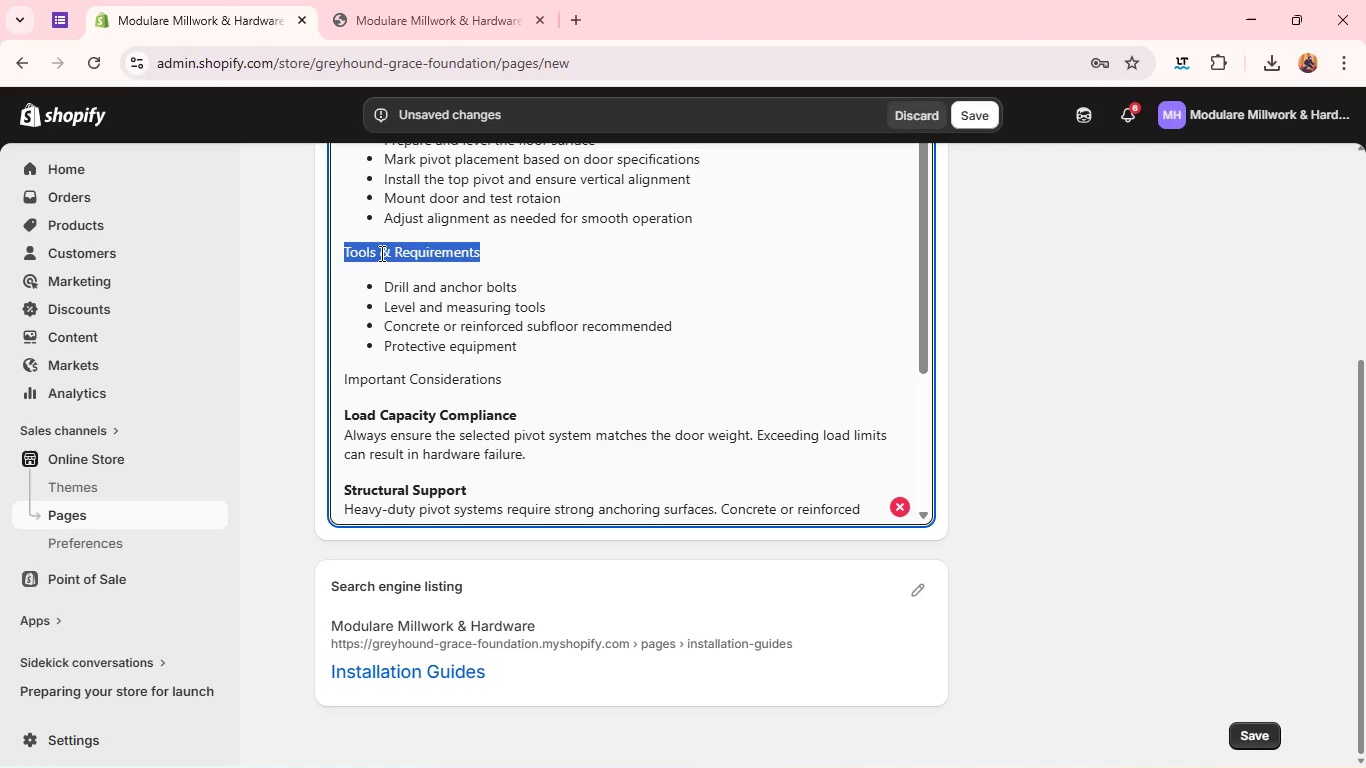 
triple_click([380, 253])
 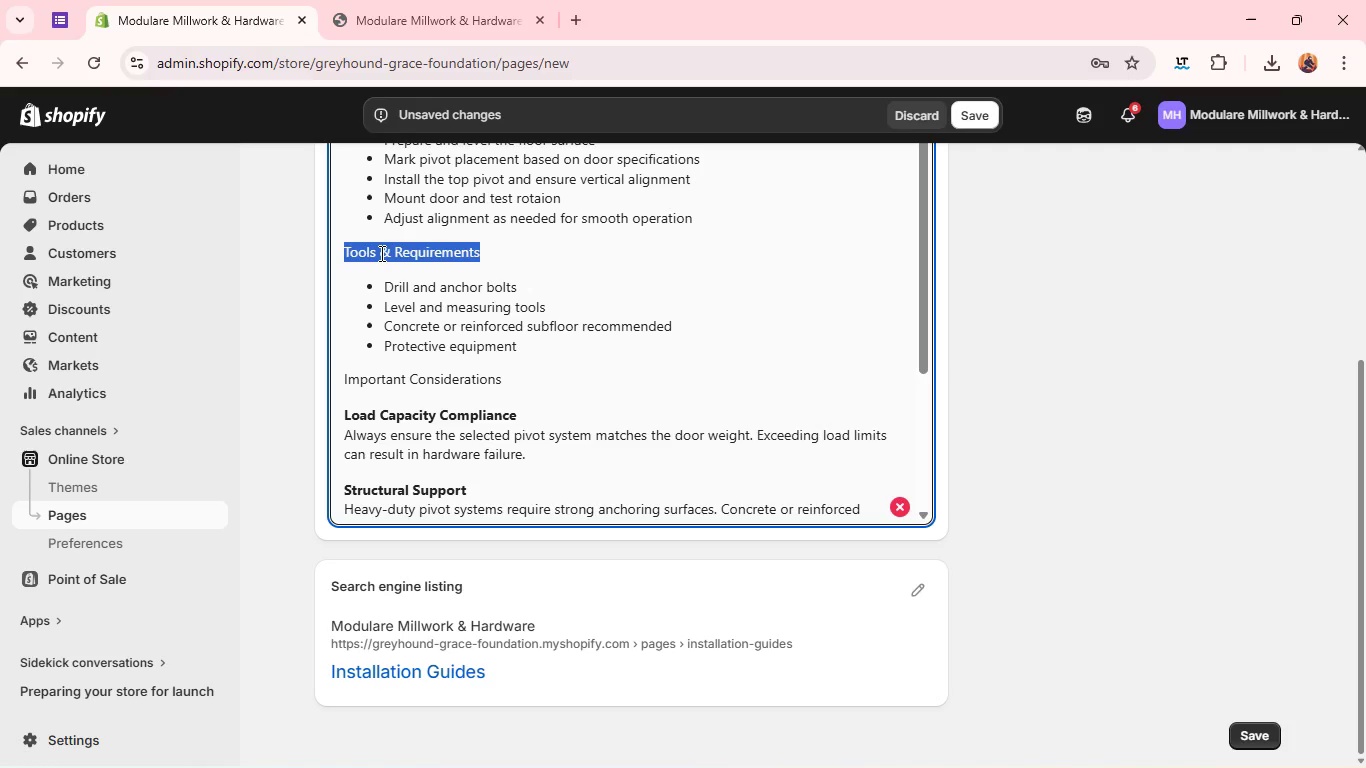 
triple_click([380, 253])
 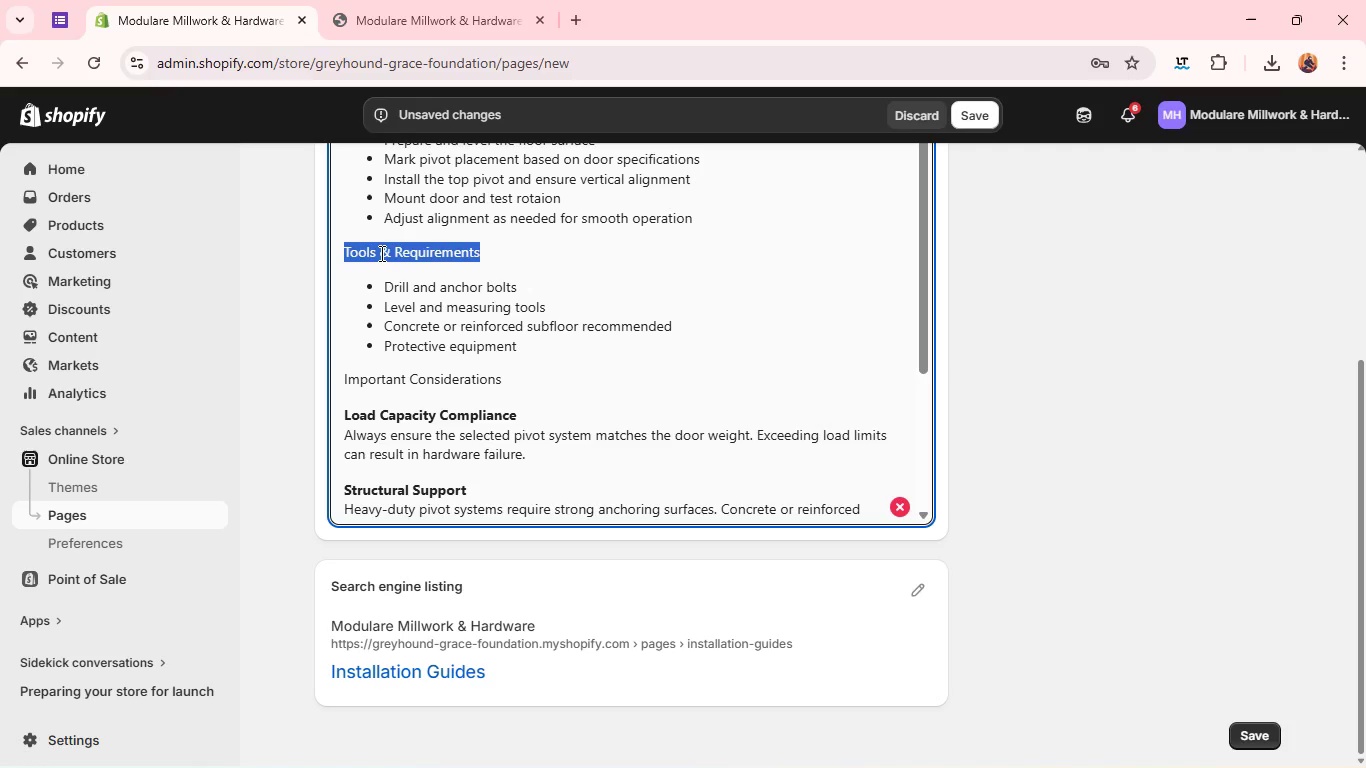 
key(Control+B)
 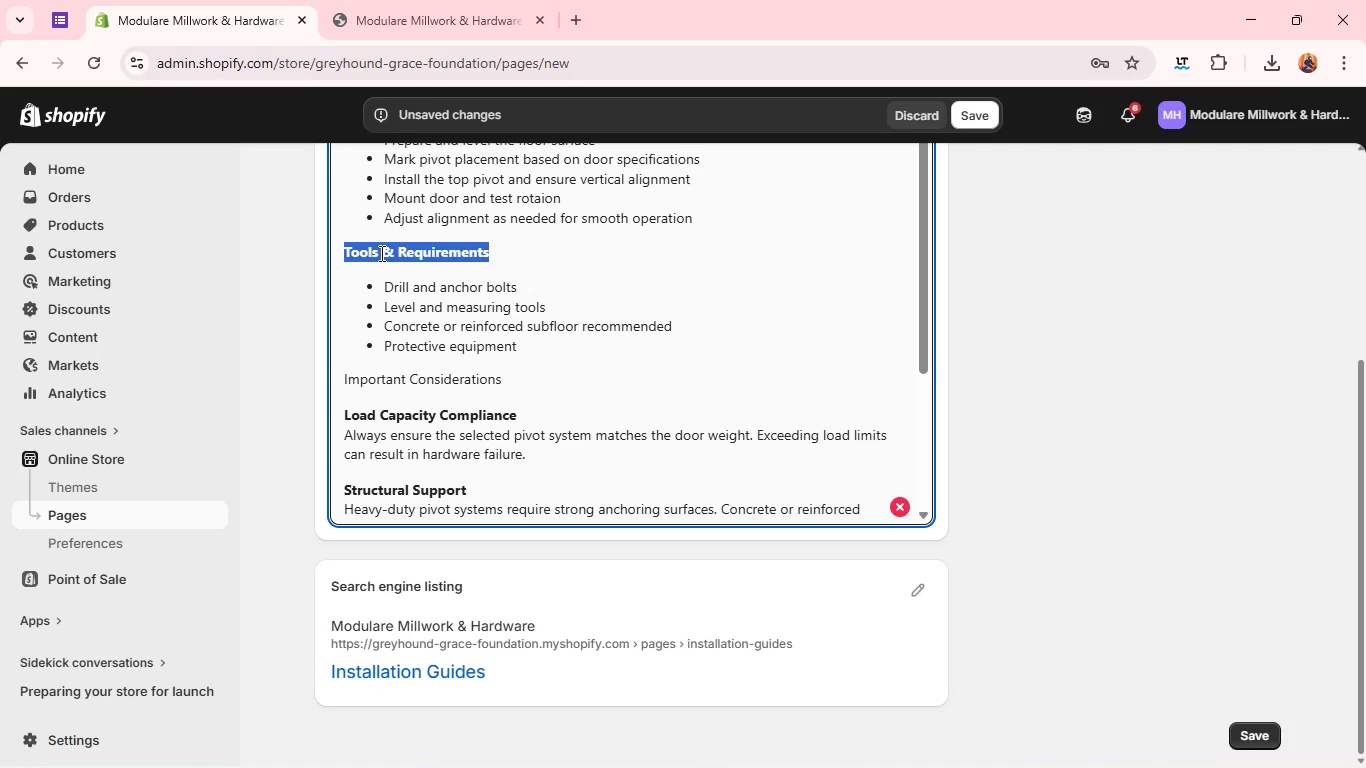 
left_click([380, 253])
 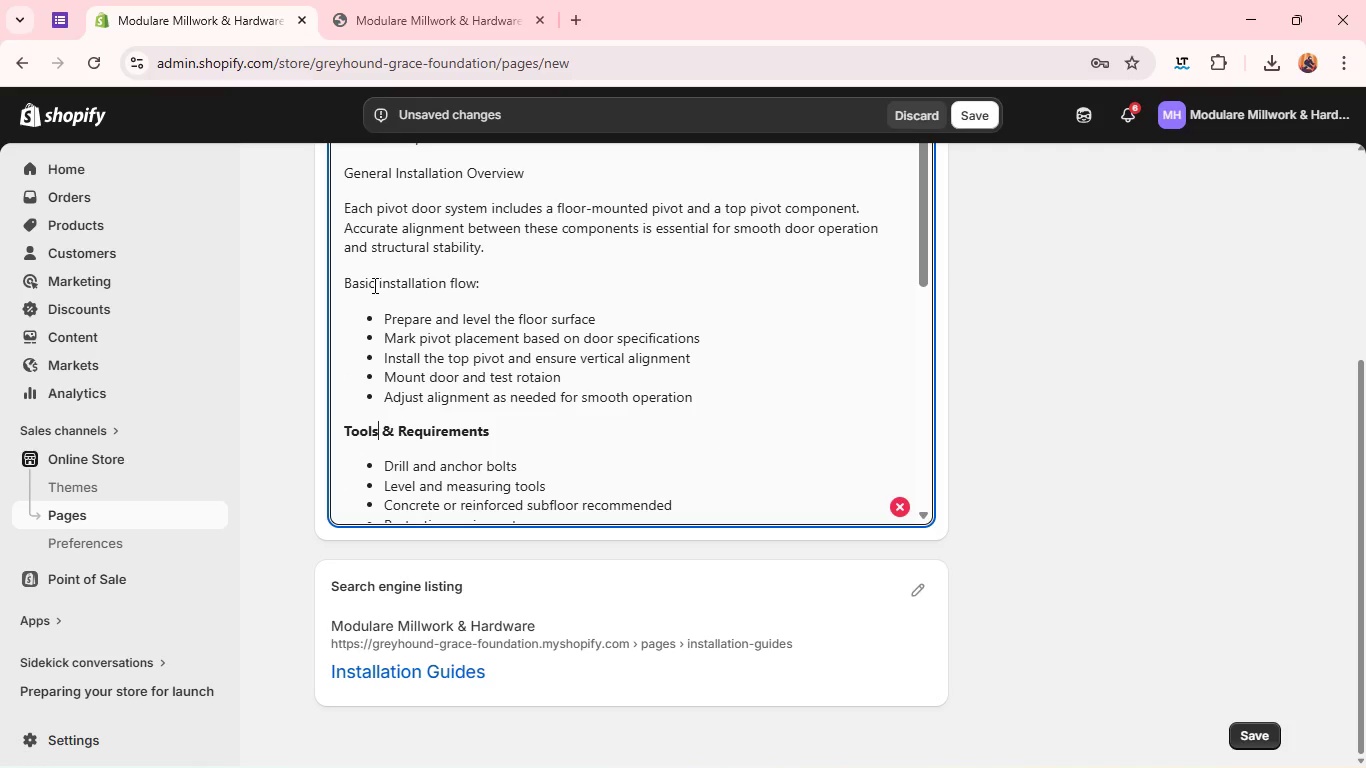 
double_click([372, 285])
 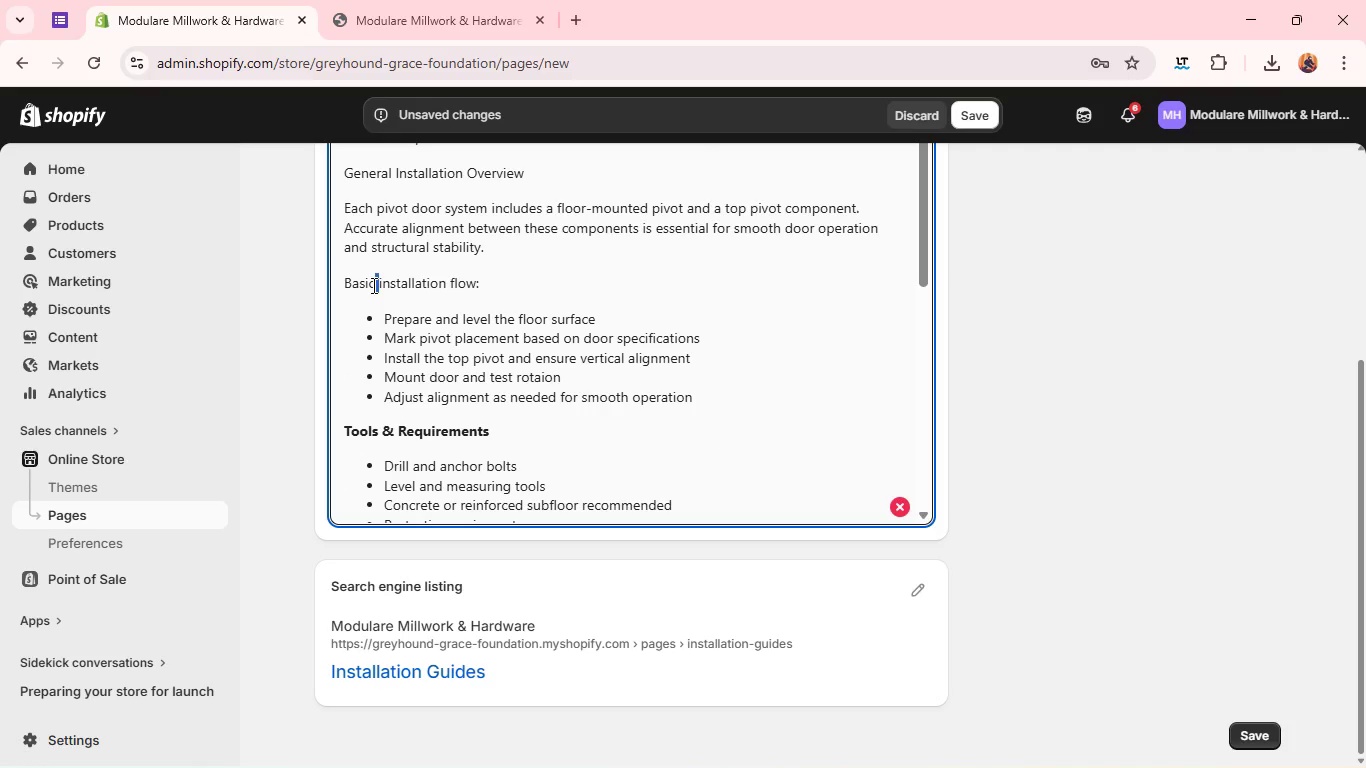 
triple_click([372, 285])
 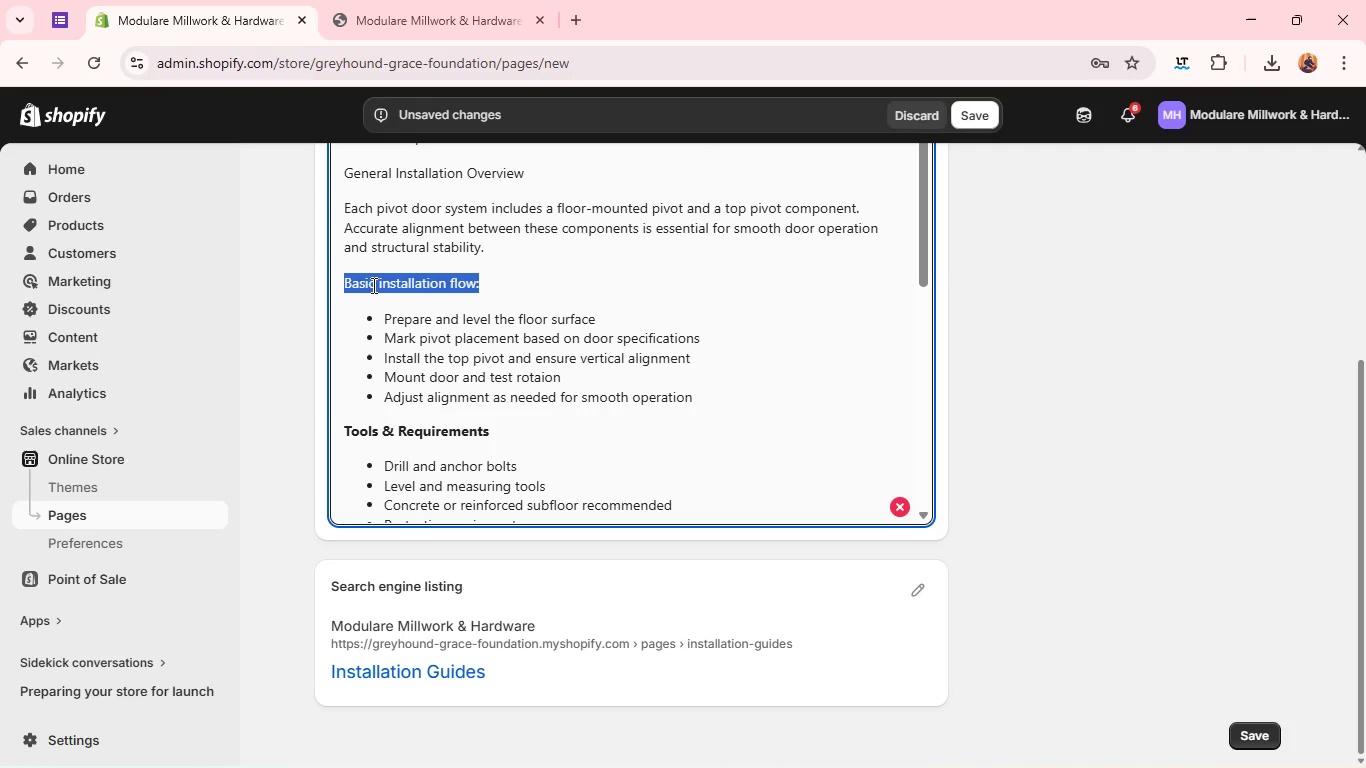 
triple_click([372, 285])
 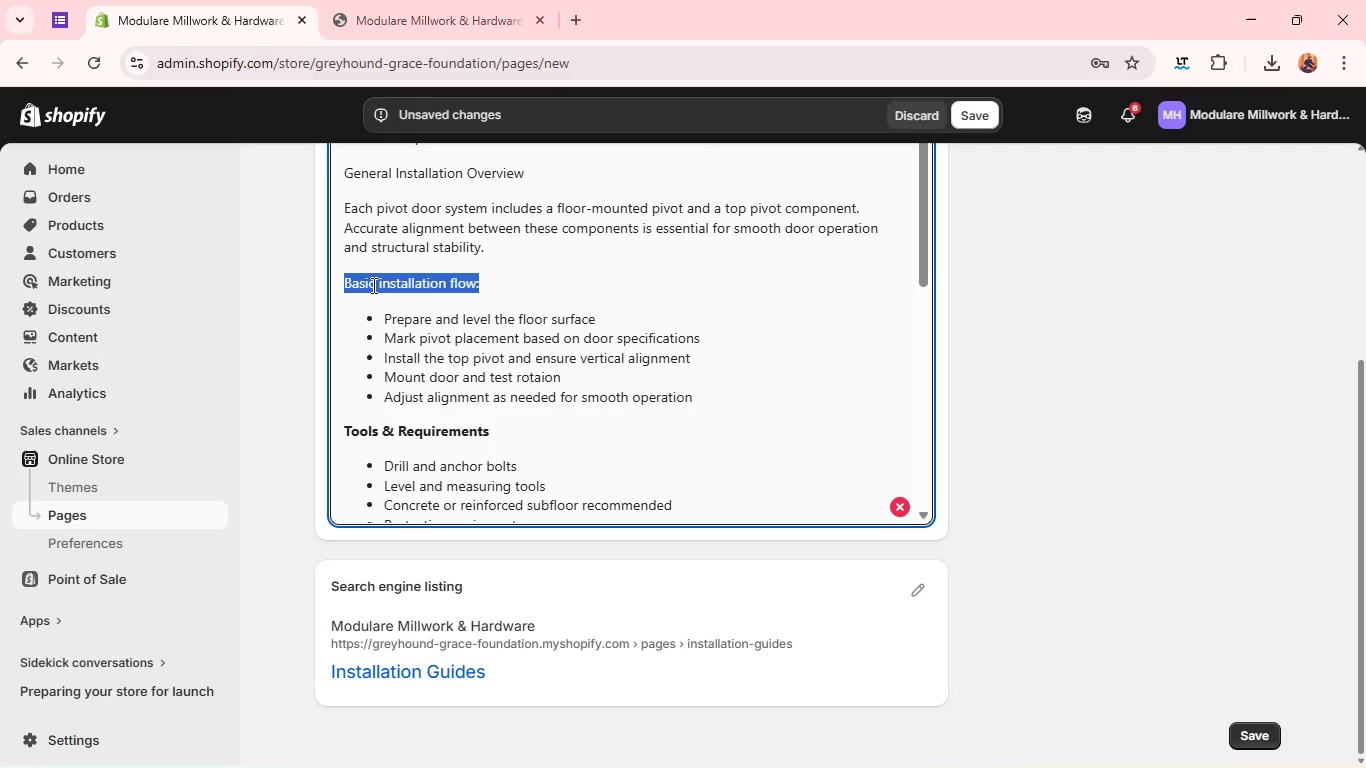 
key(Control+B)
 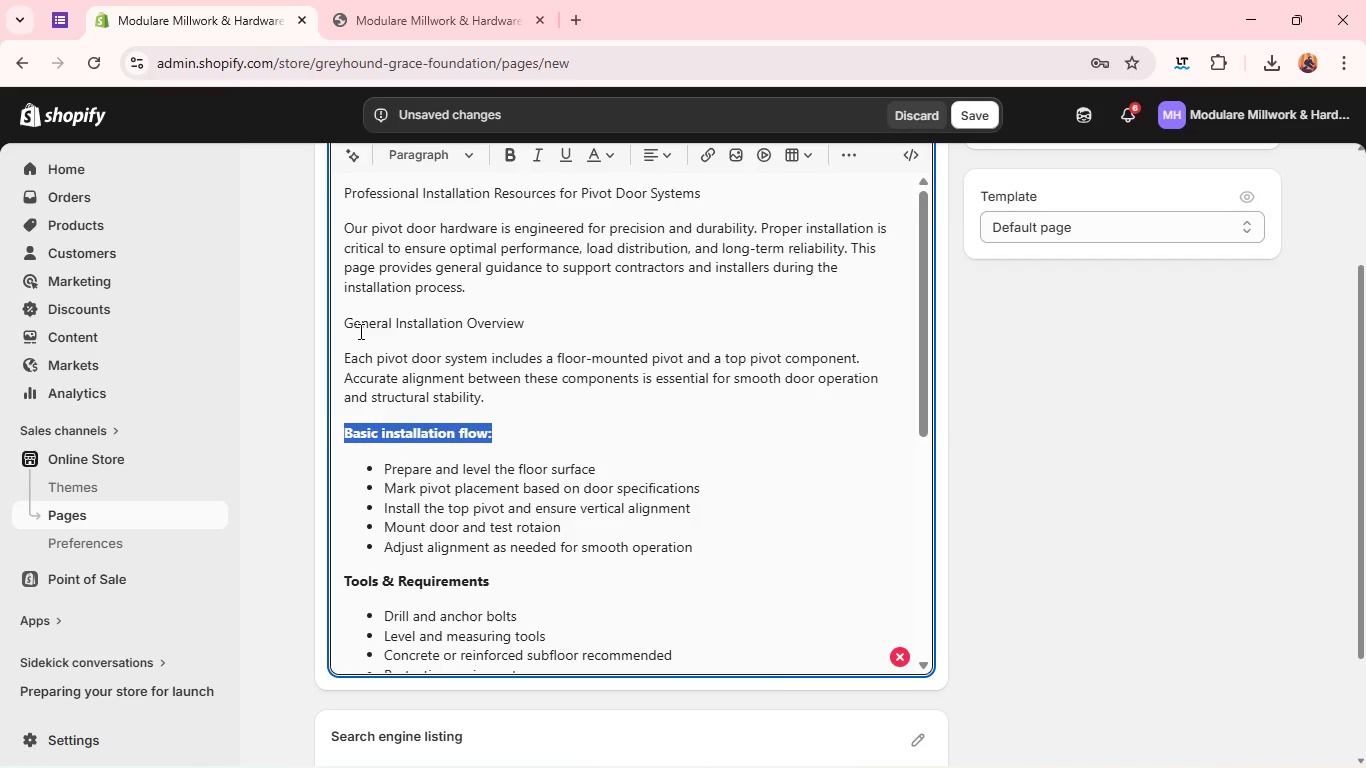 
double_click([359, 331])
 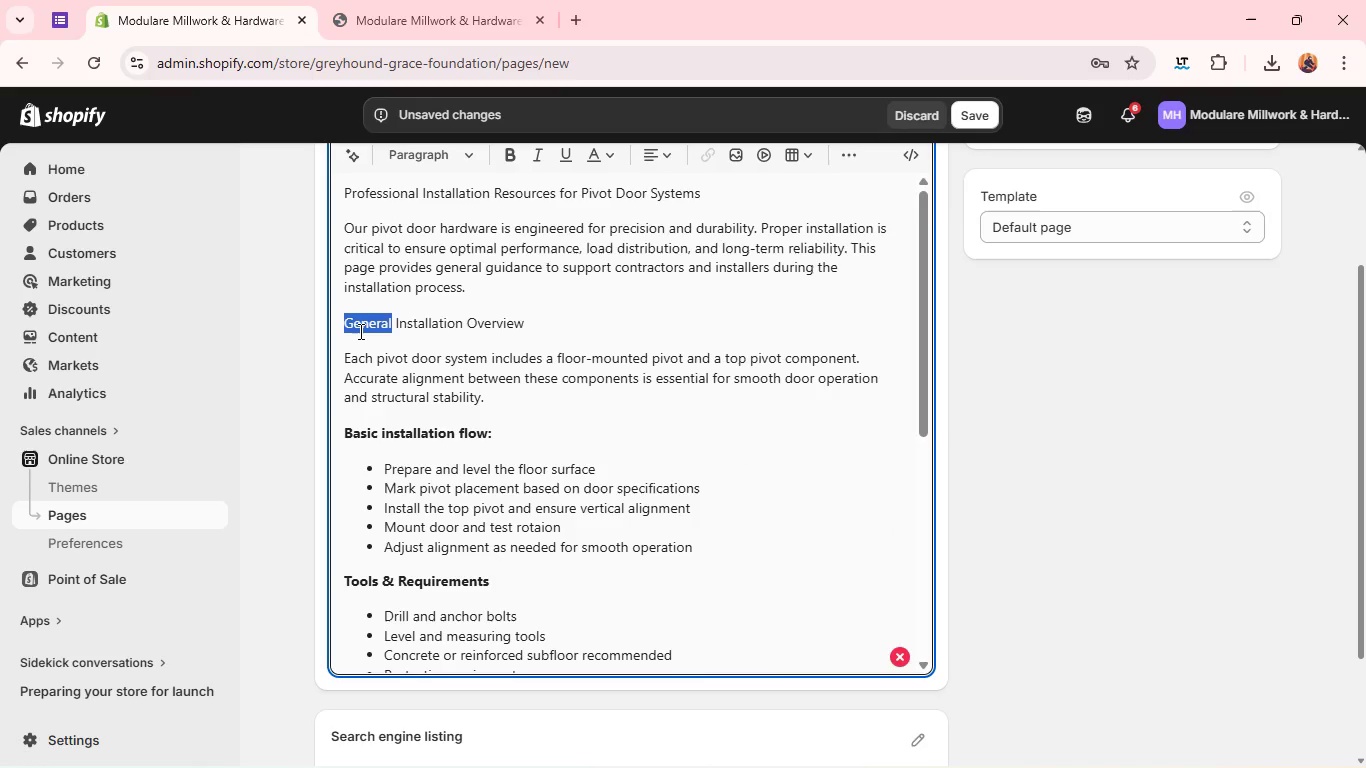 
triple_click([359, 331])
 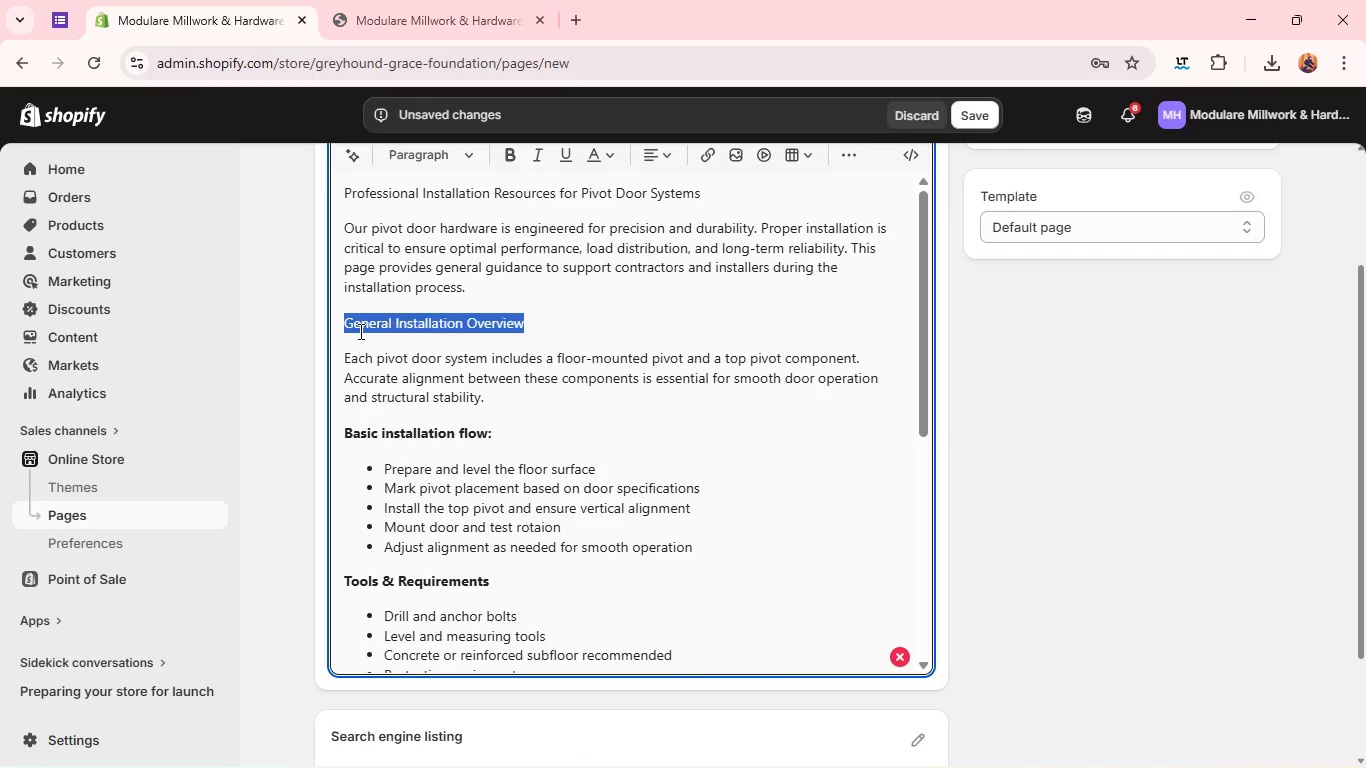 
triple_click([359, 331])
 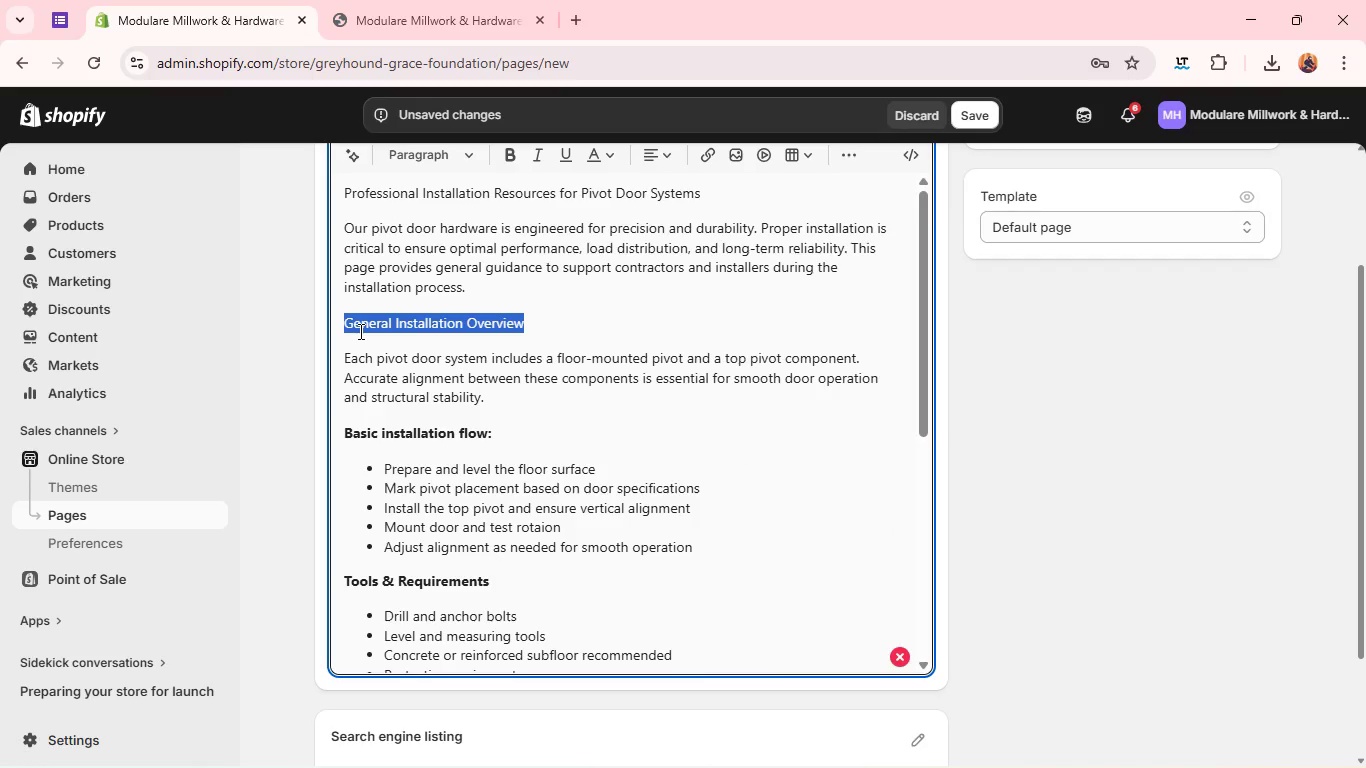 
key(Control+B)
 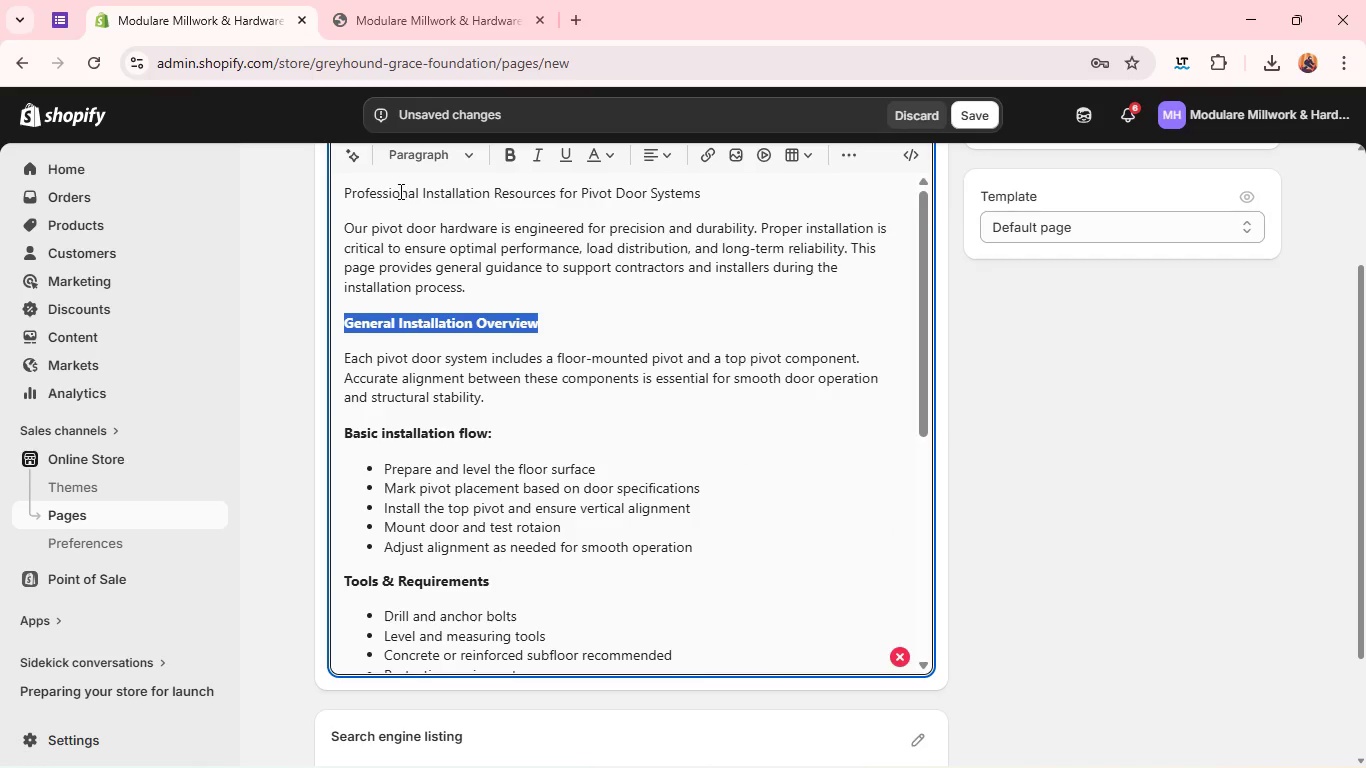 
double_click([399, 190])
 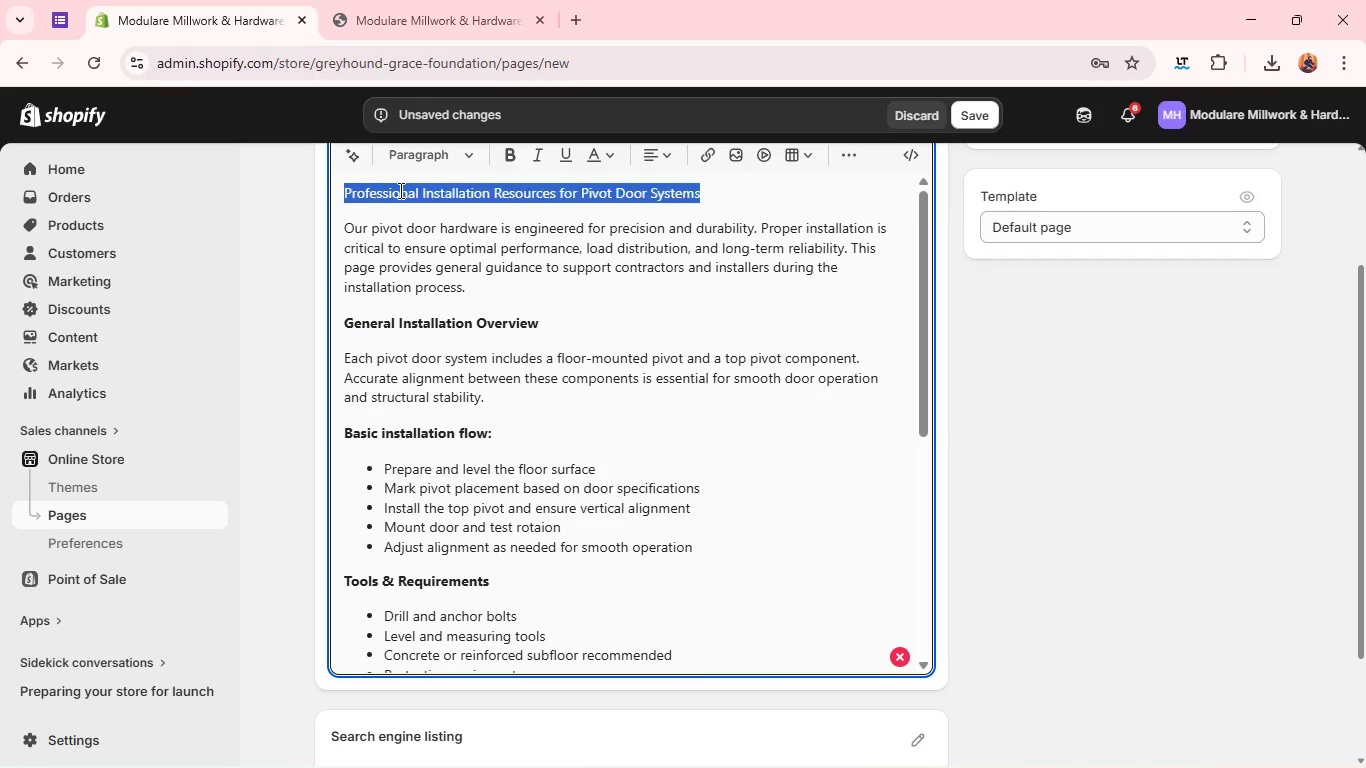 
triple_click([399, 190])
 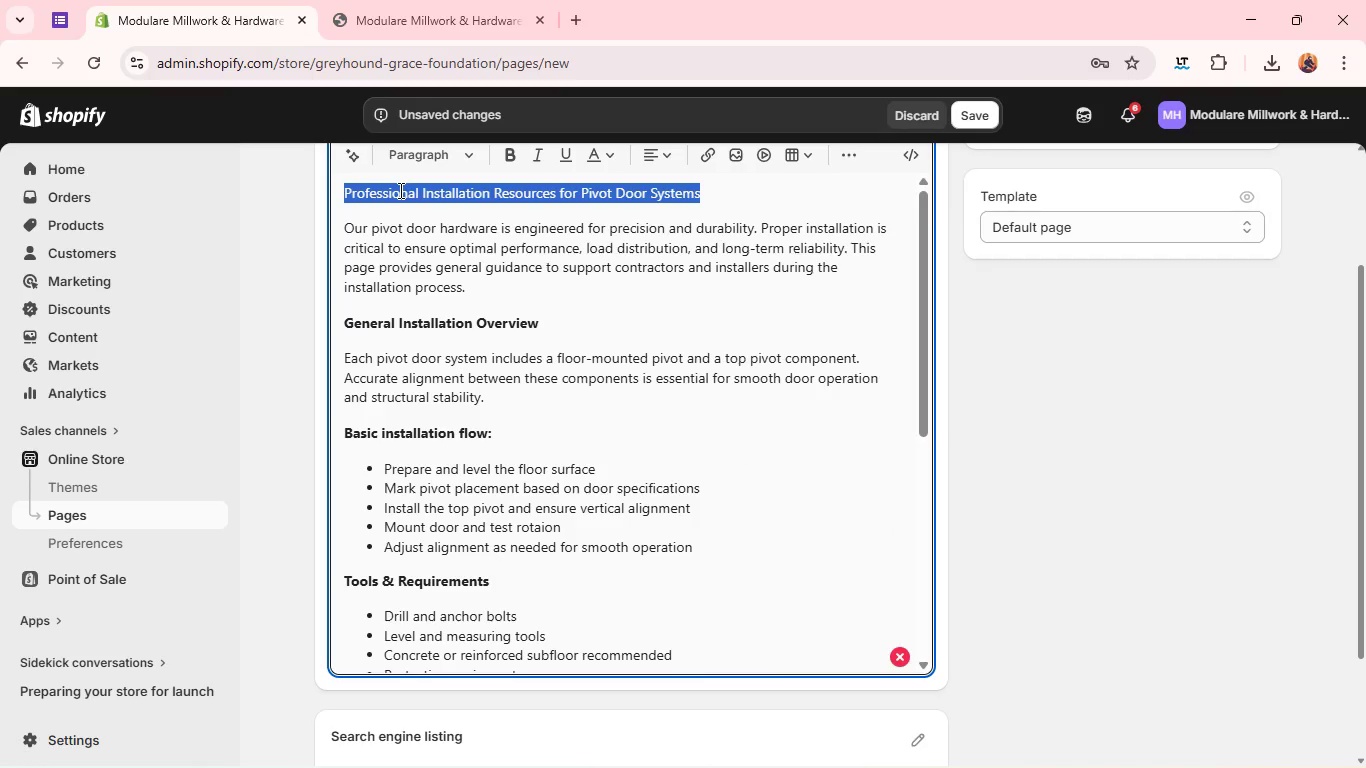 
triple_click([399, 190])
 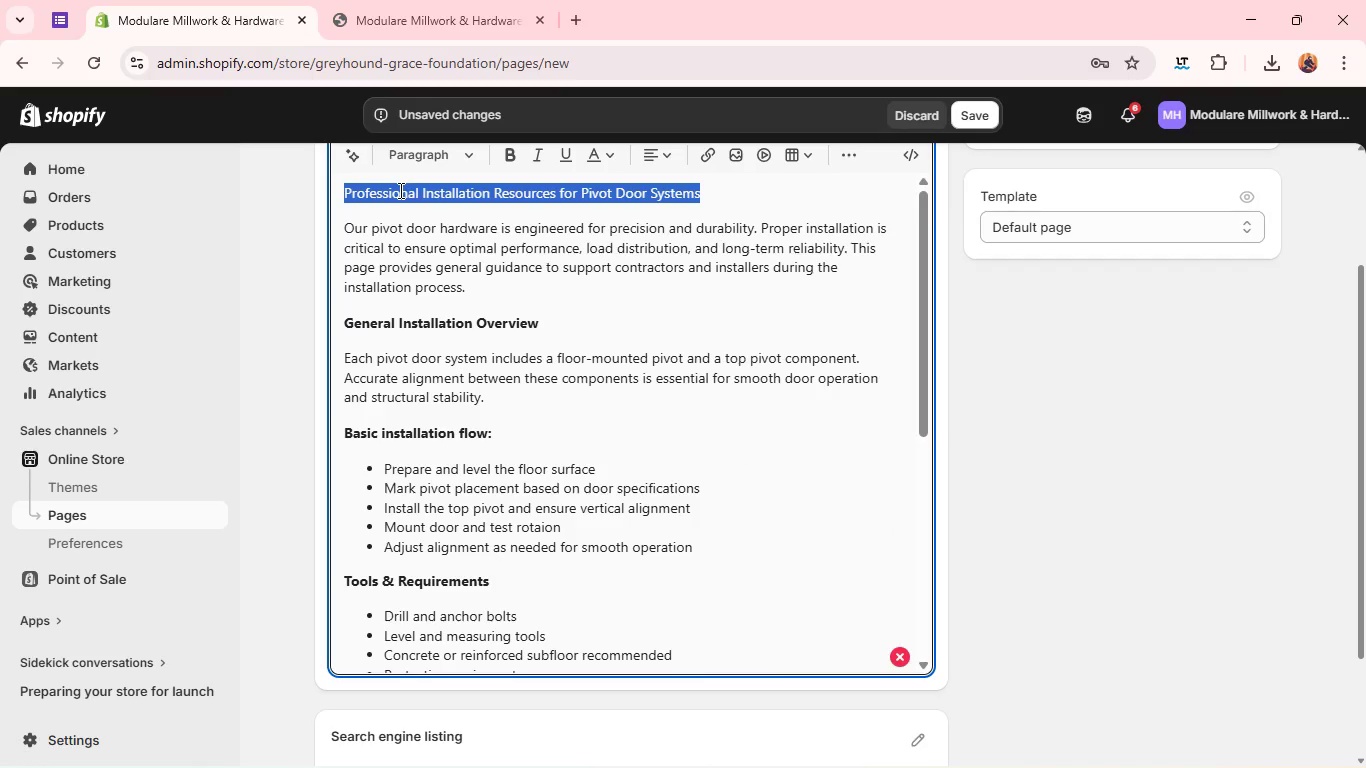 
key(Control+B)
 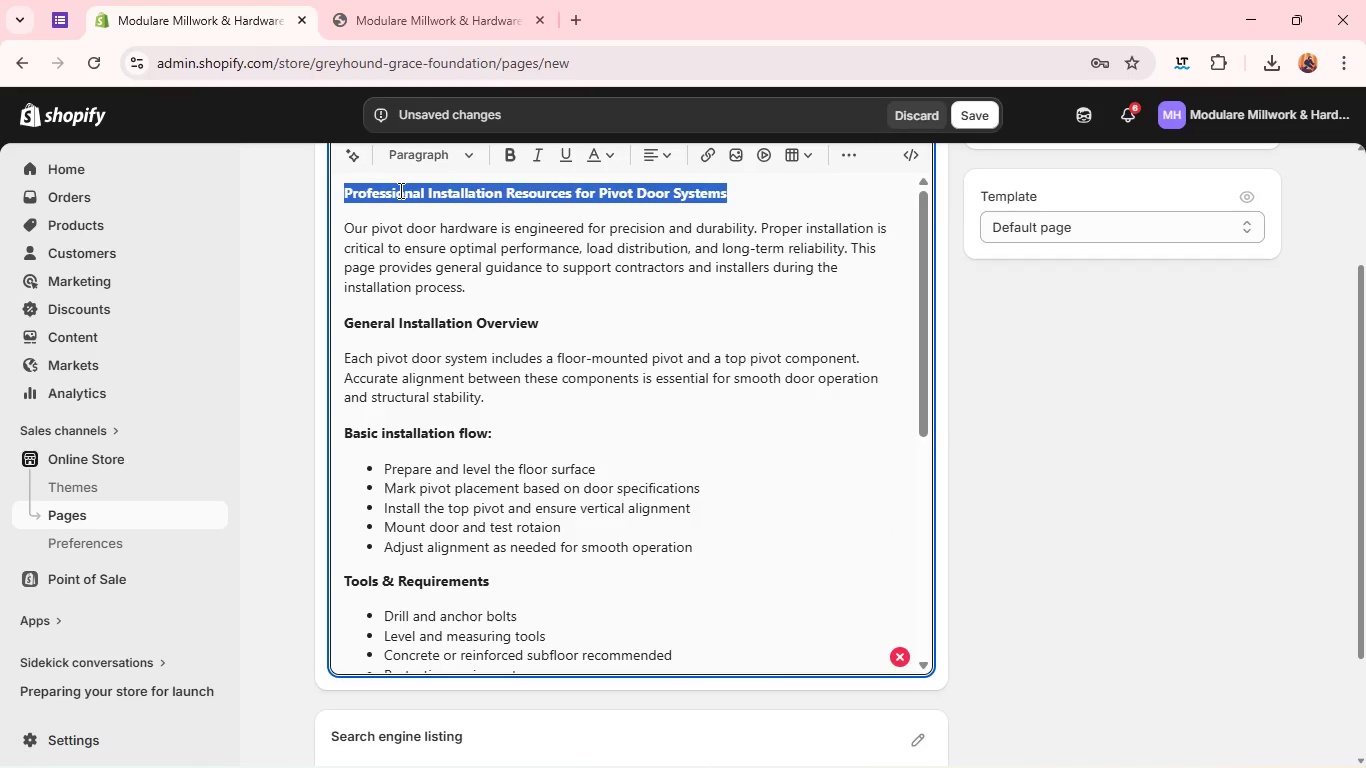 
left_click([399, 190])
 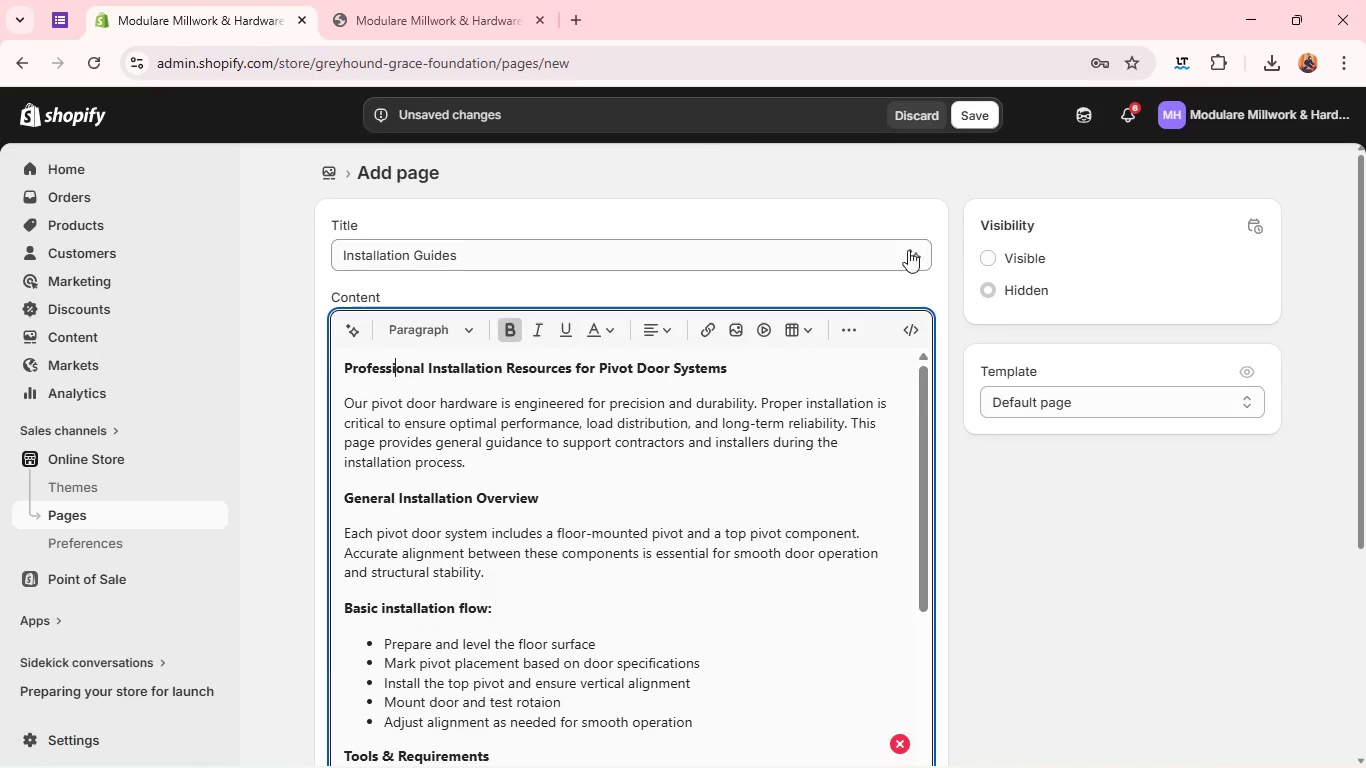 
wait(5.08)
 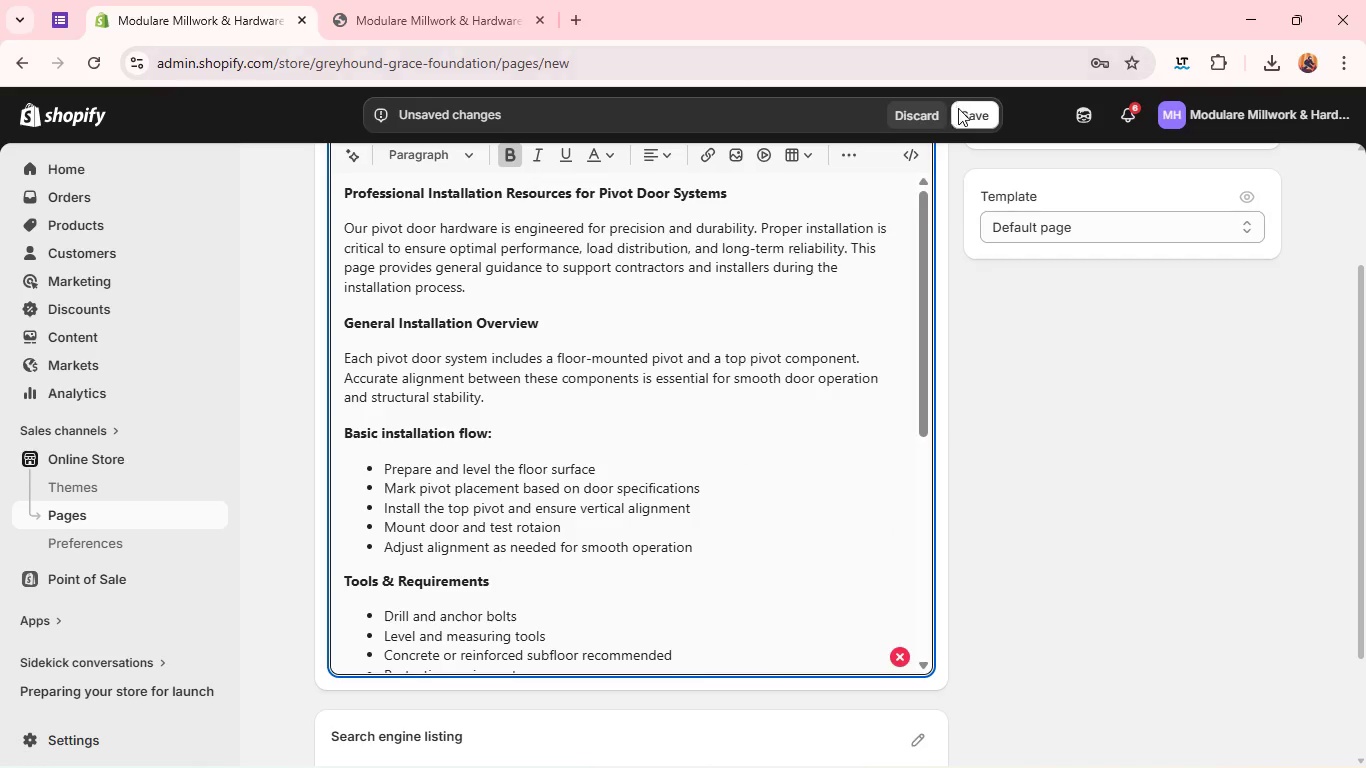 
left_click([1031, 258])
 